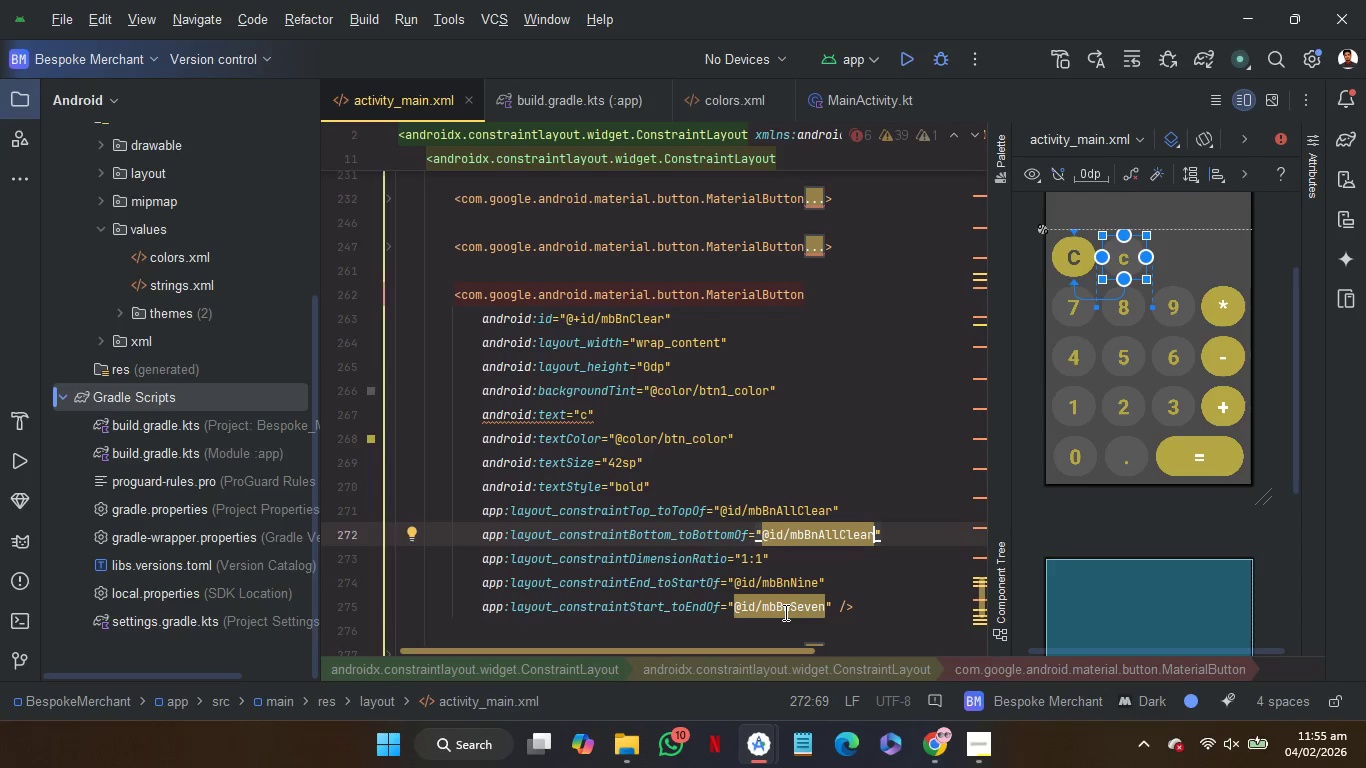 
double_click([784, 612])
 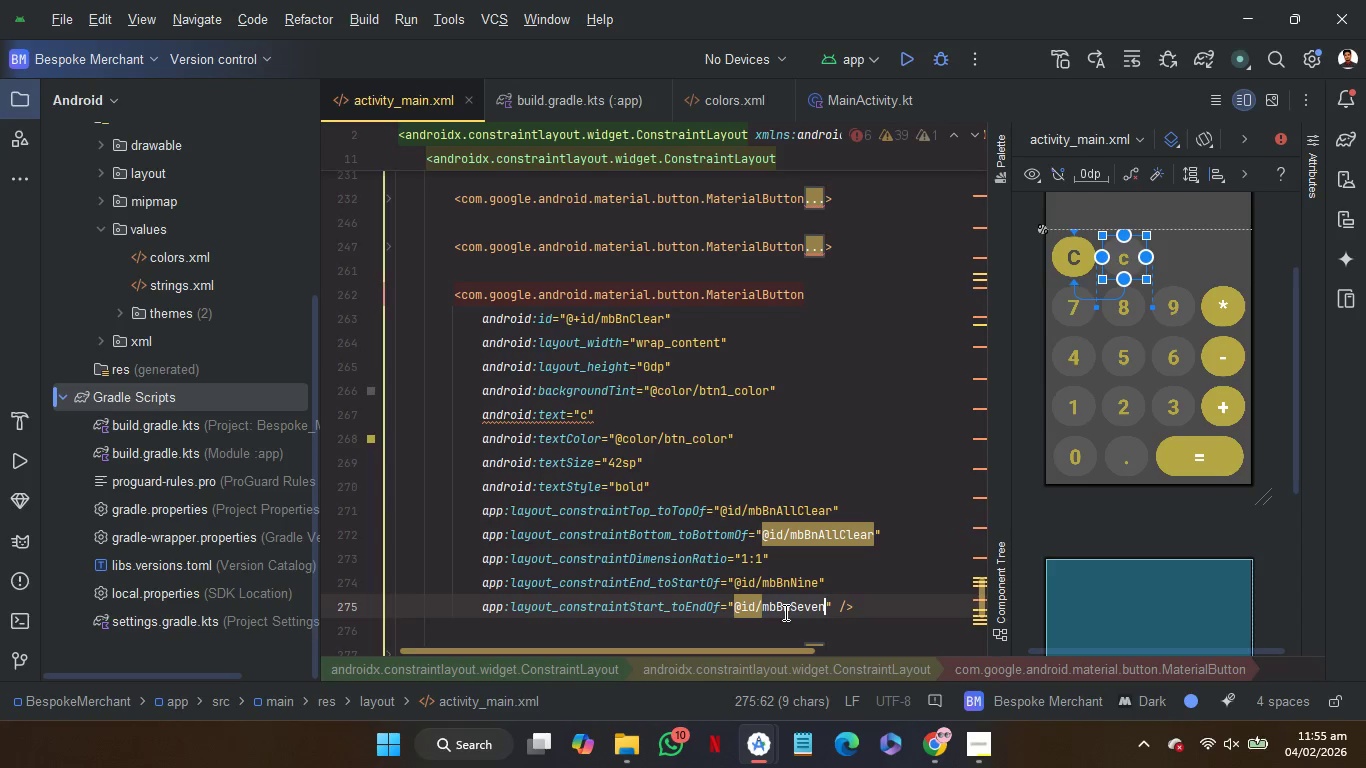 
key(Control+V)
 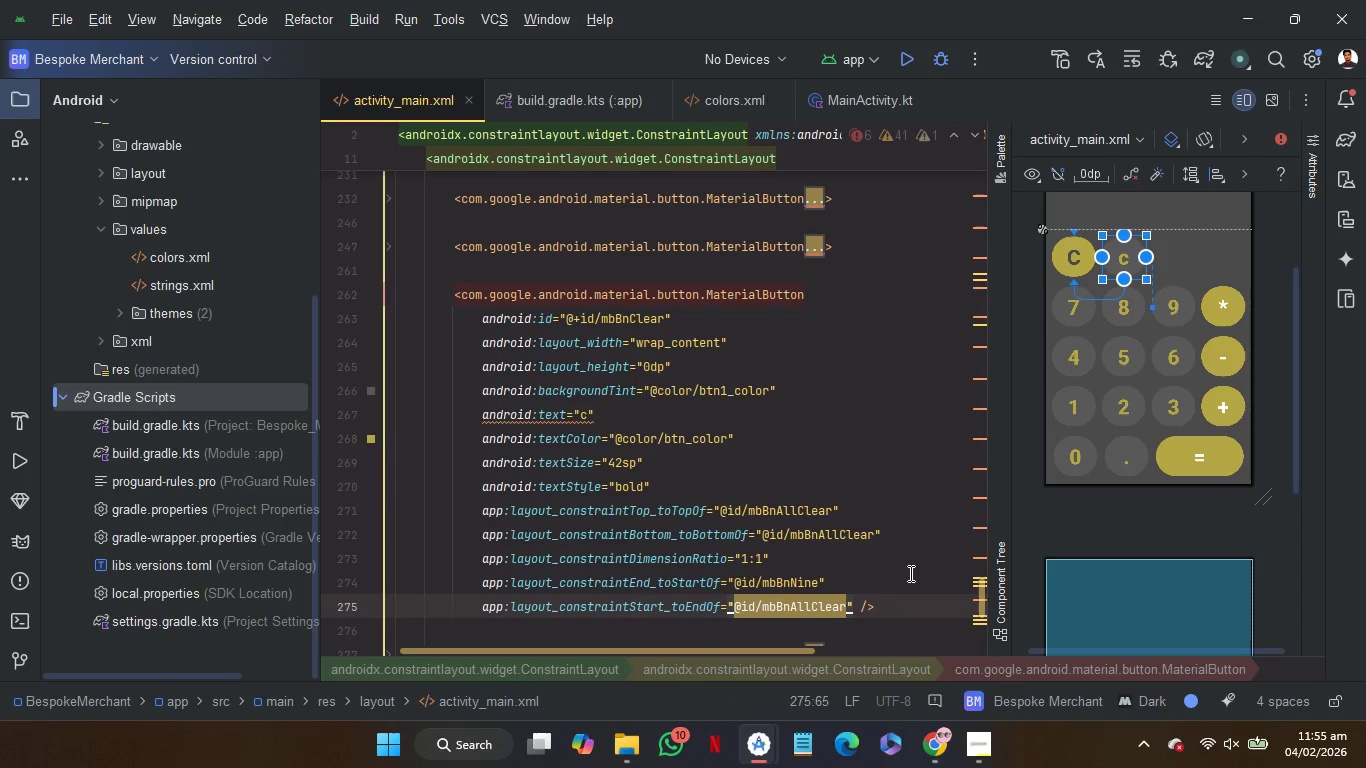 
scroll: coordinate [909, 573], scroll_direction: down, amount: 1.0
 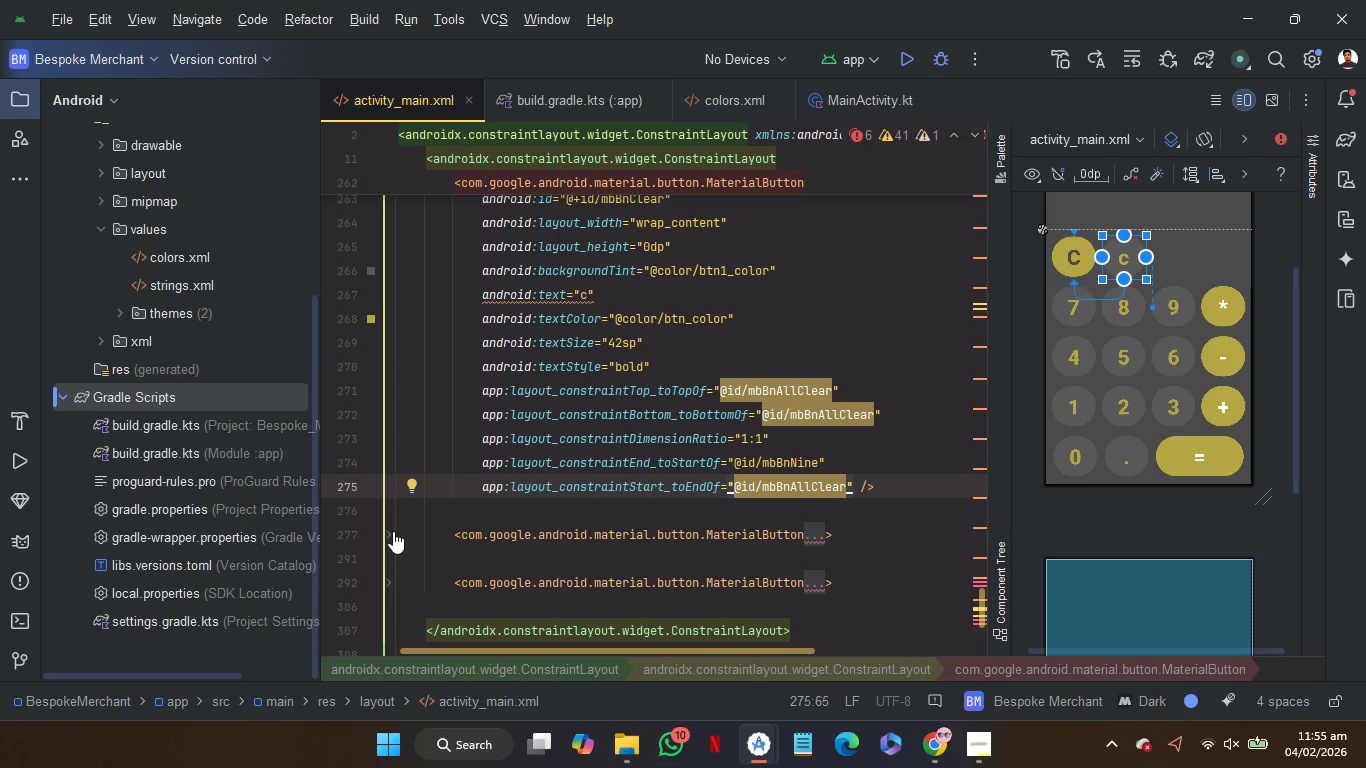 
wait(6.09)
 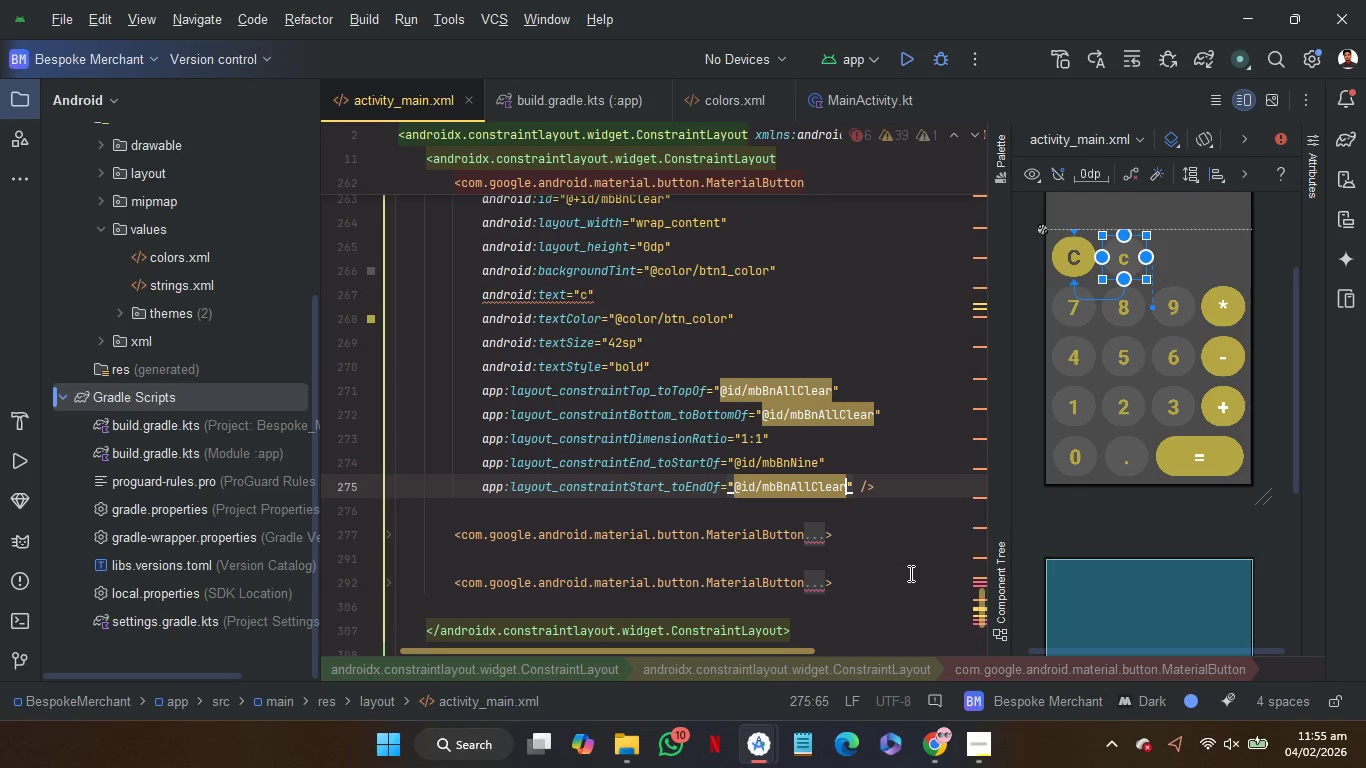 
left_click([392, 531])
 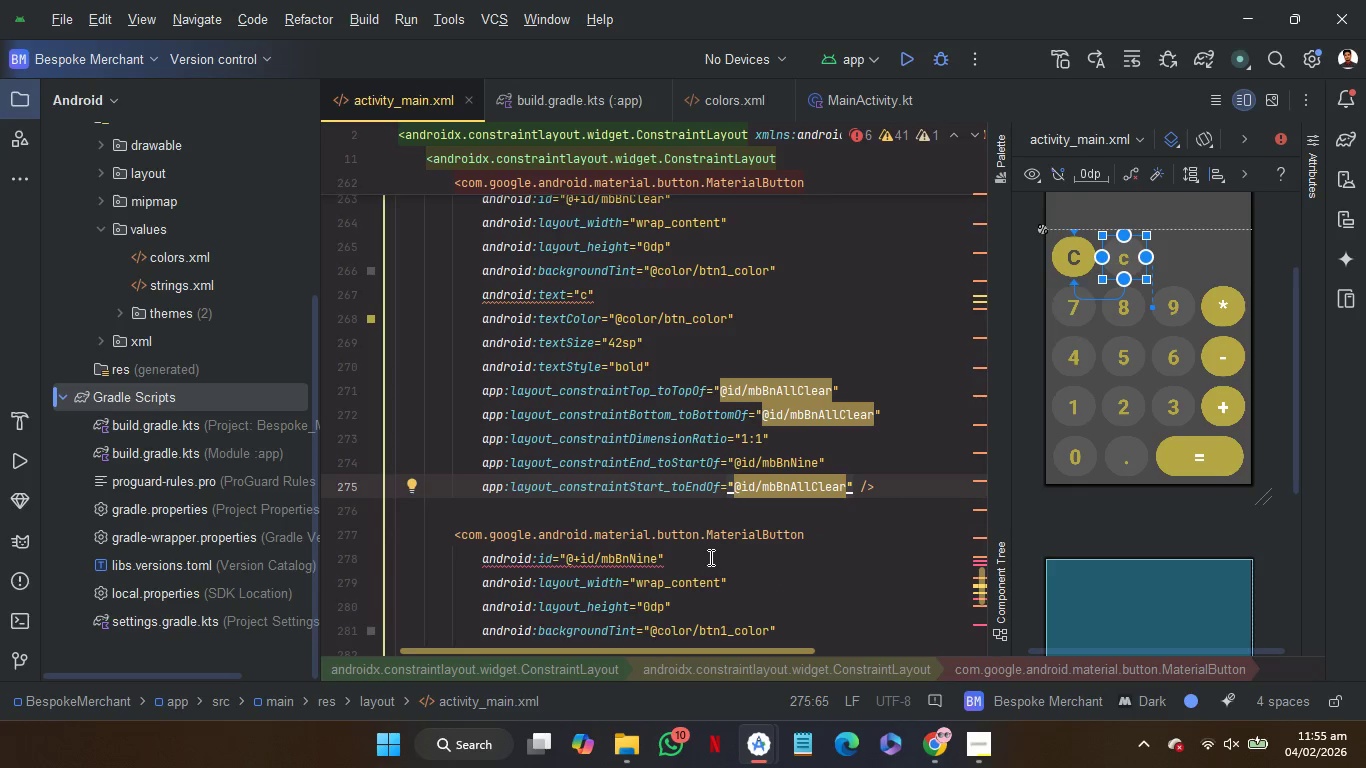 
left_click([709, 557])
 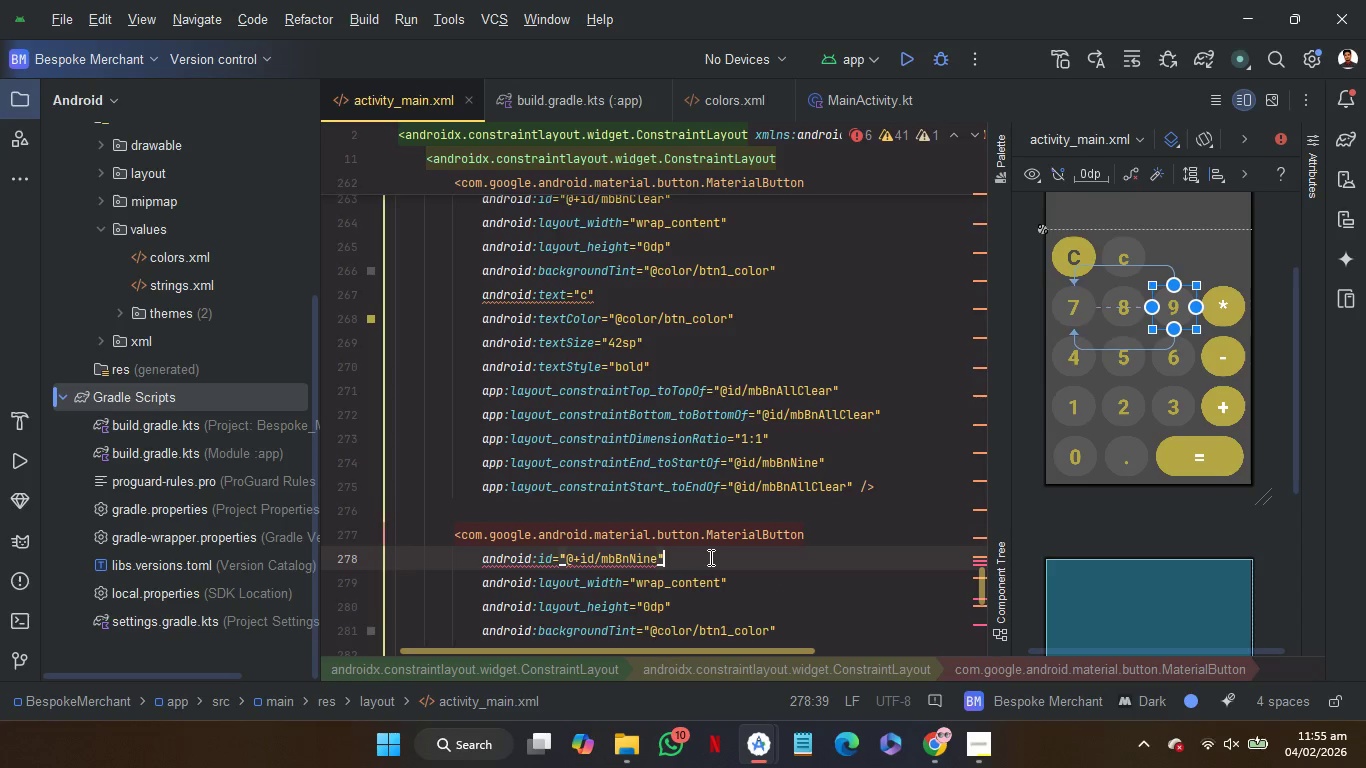 
key(ArrowLeft)
 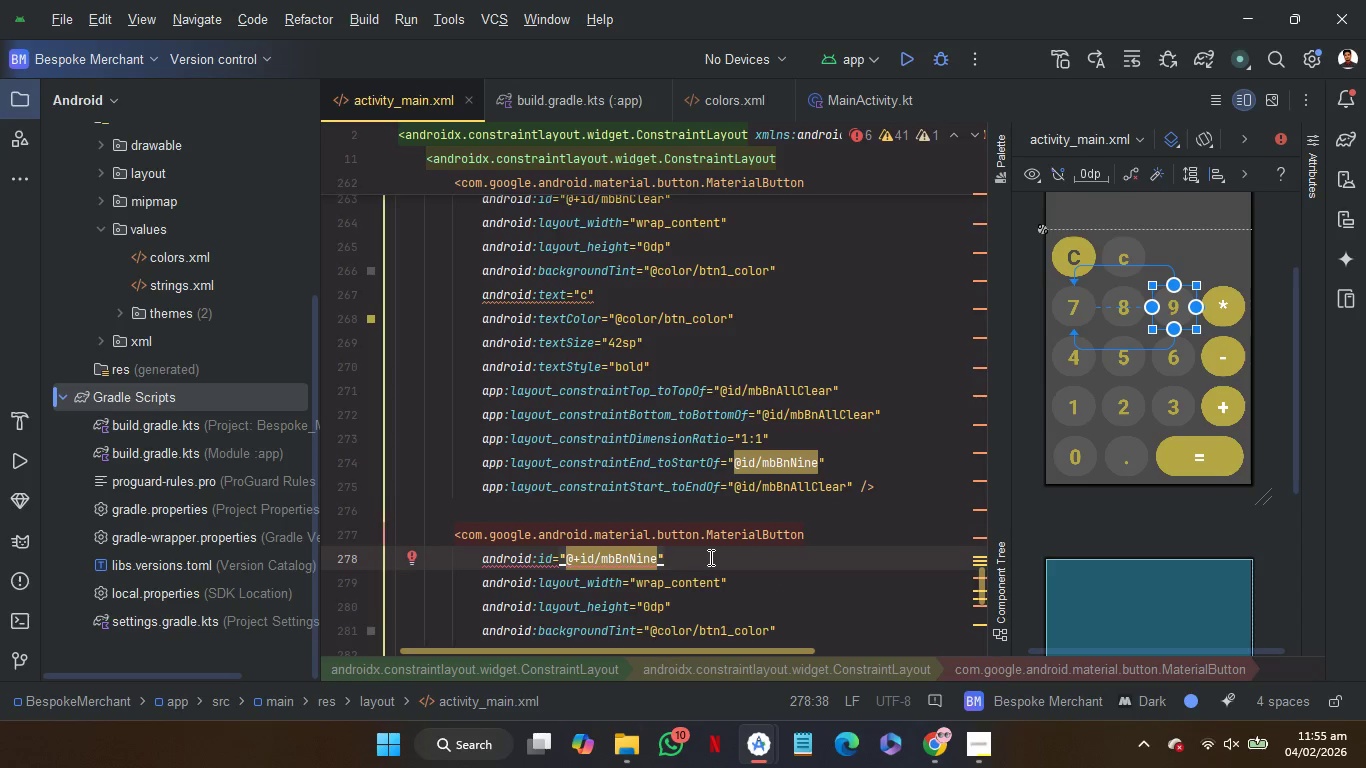 
key(Backspace)
key(Backspace)
key(Backspace)
key(Backspace)
type(Percentage)
 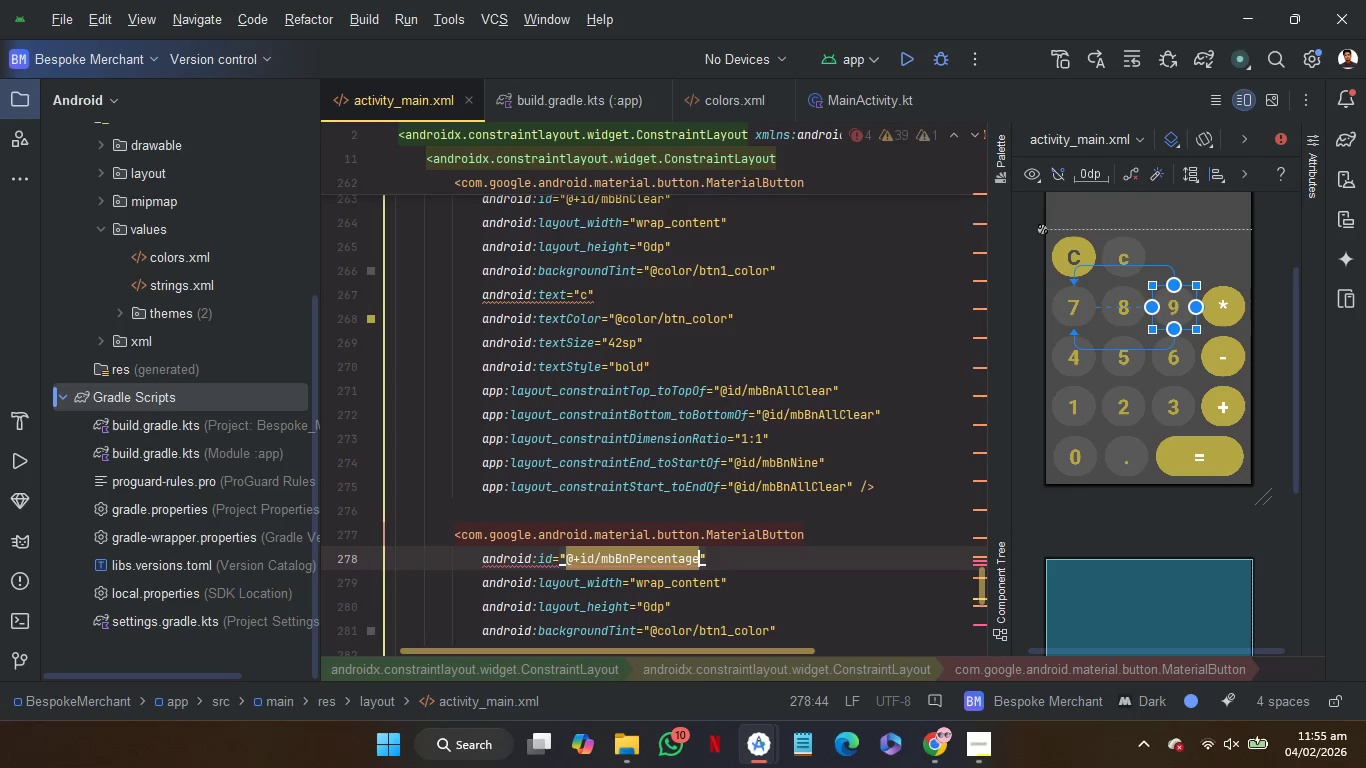 
scroll: coordinate [832, 501], scroll_direction: down, amount: 1.0
 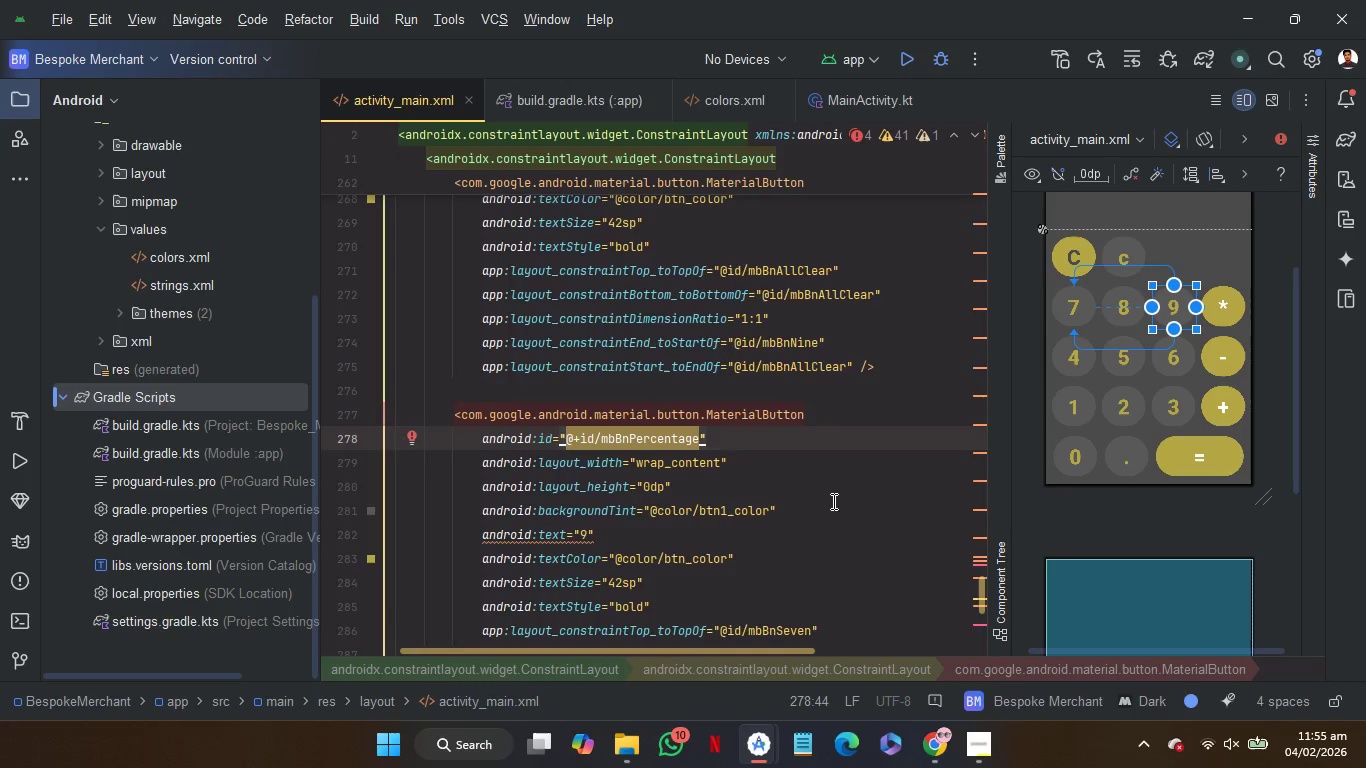 
wait(5.94)
 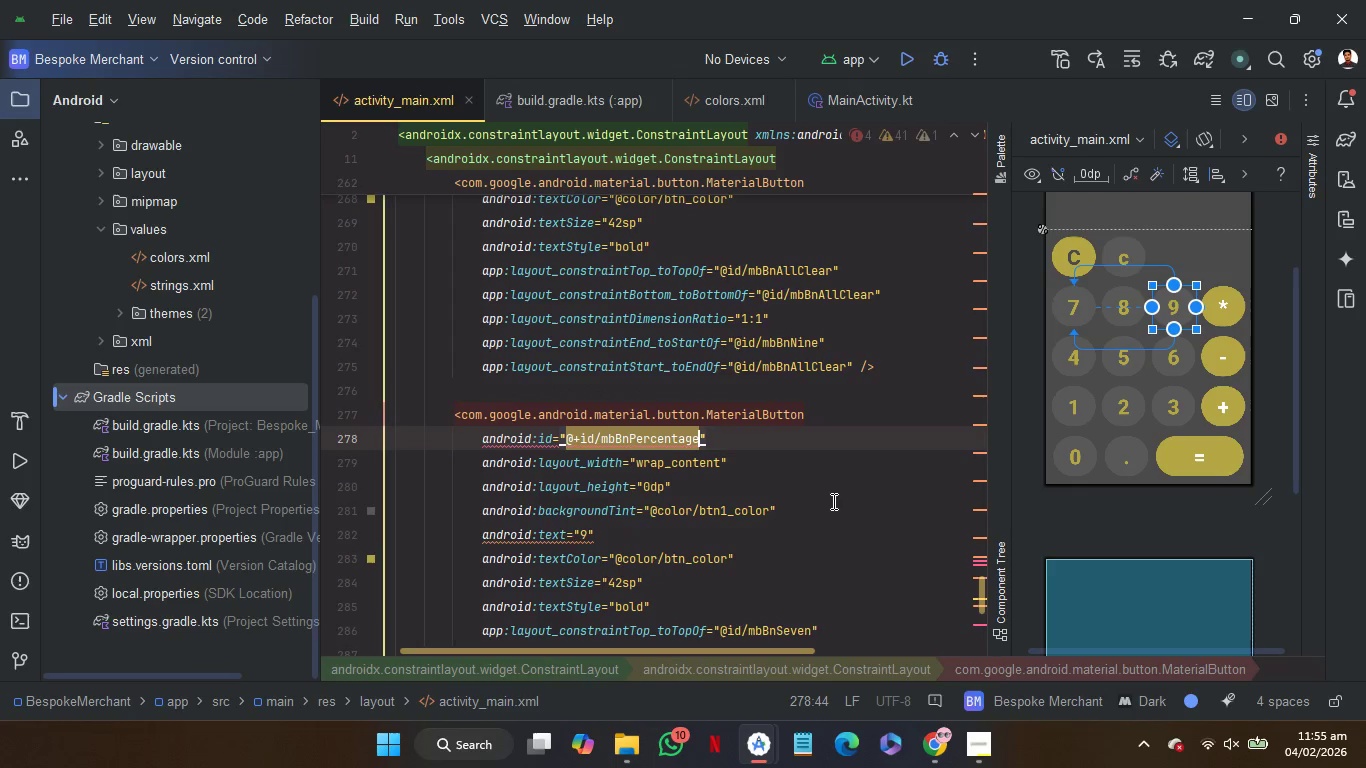 
left_click([636, 534])
 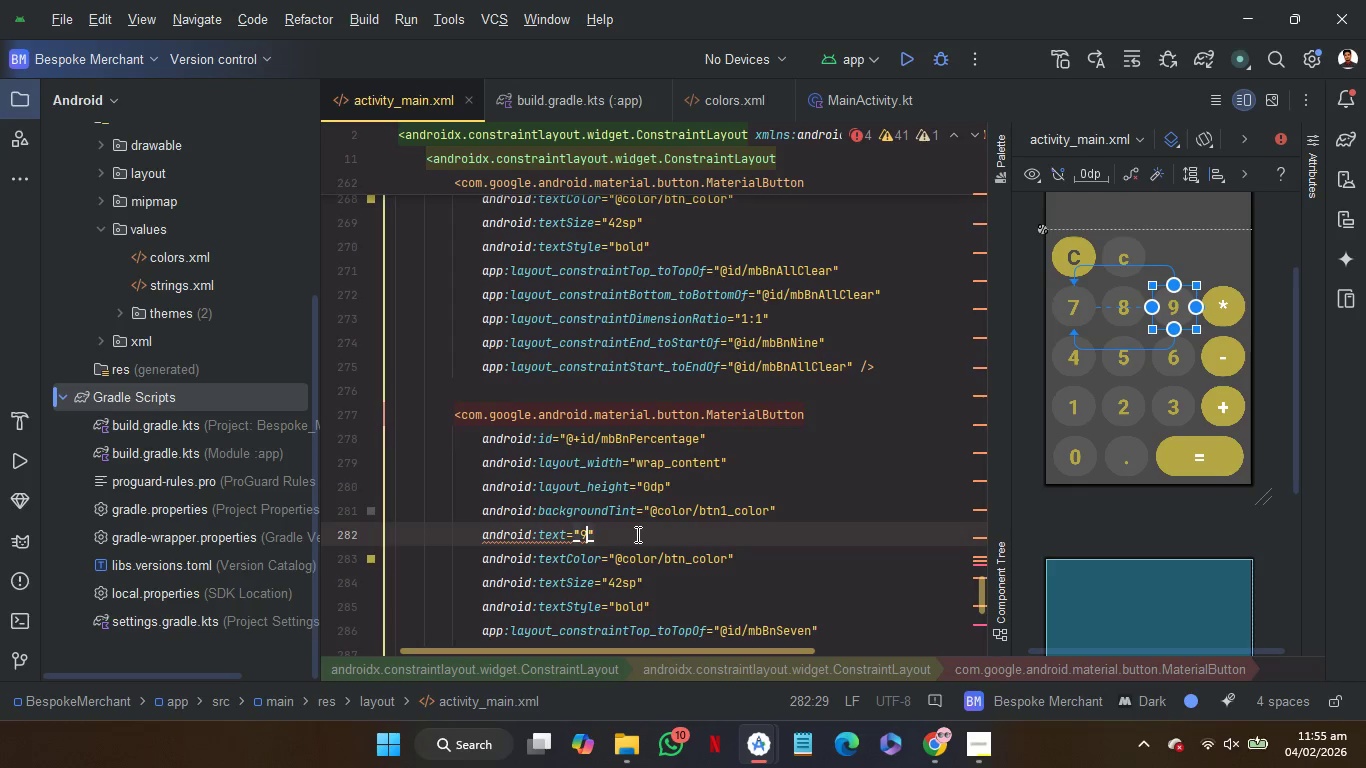 
key(ArrowLeft)
 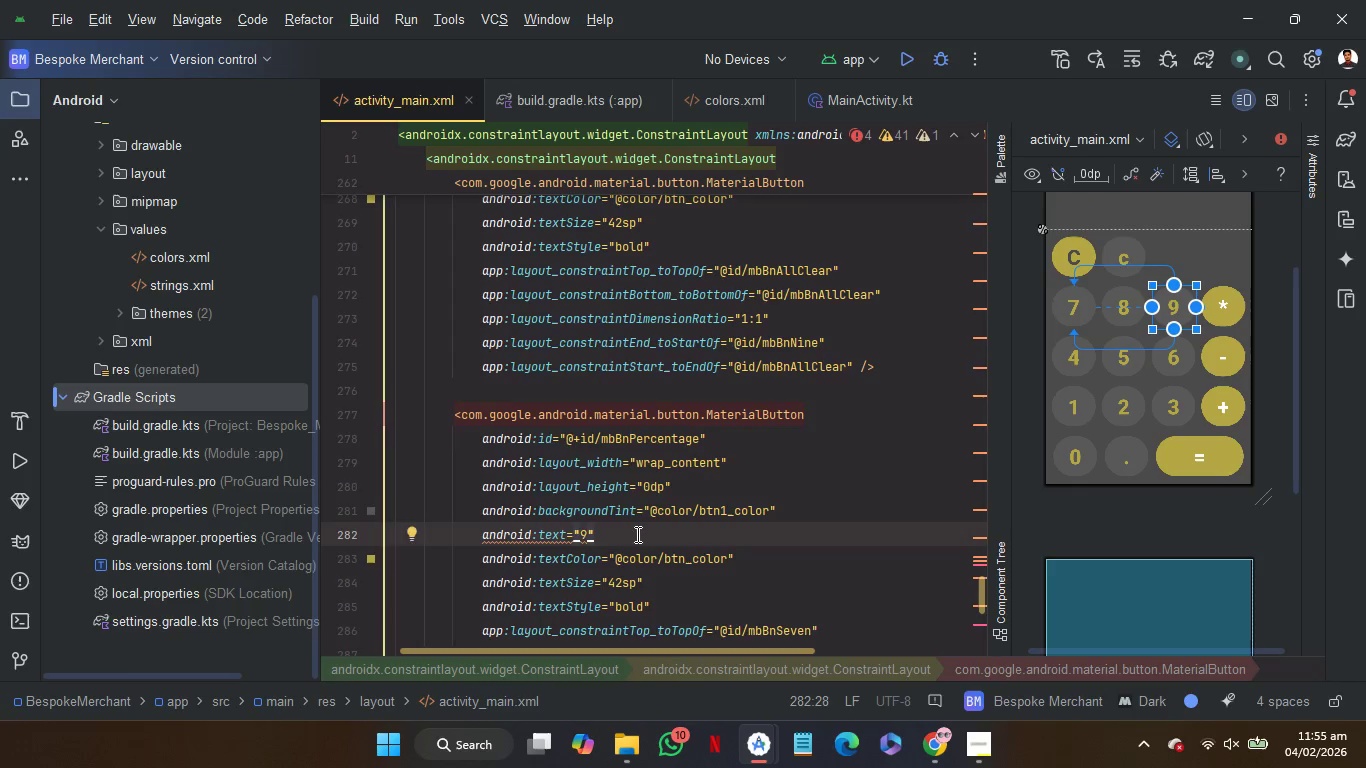 
key(Backspace)
 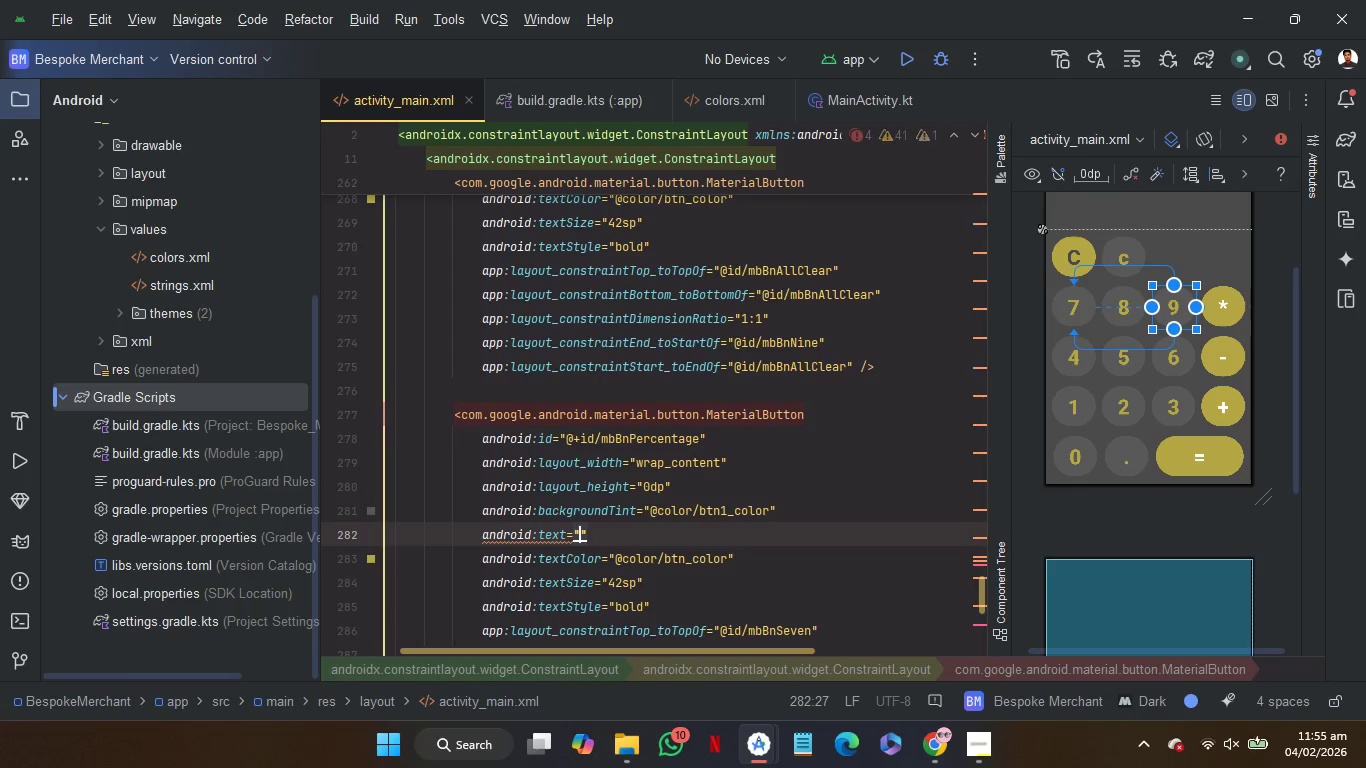 
key(Shift+5)
 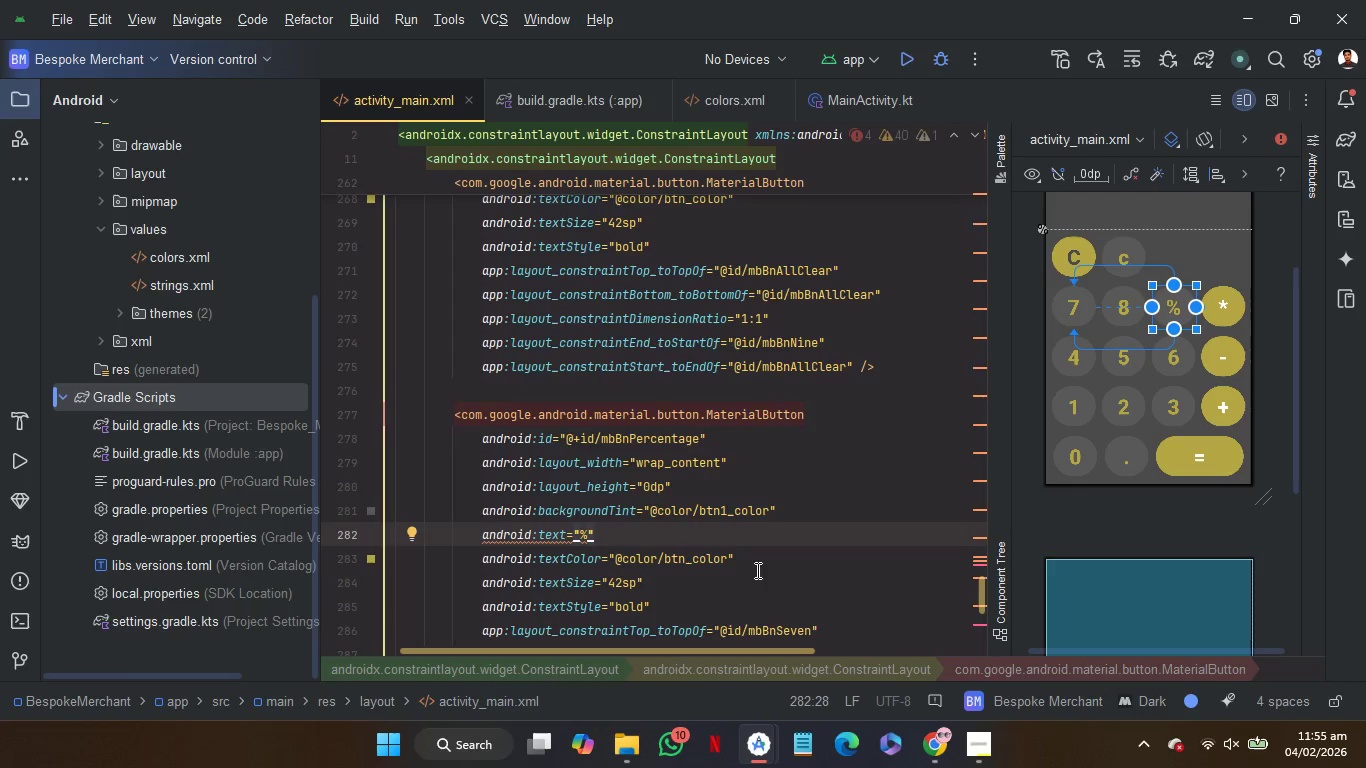 
scroll: coordinate [783, 577], scroll_direction: down, amount: 1.0
 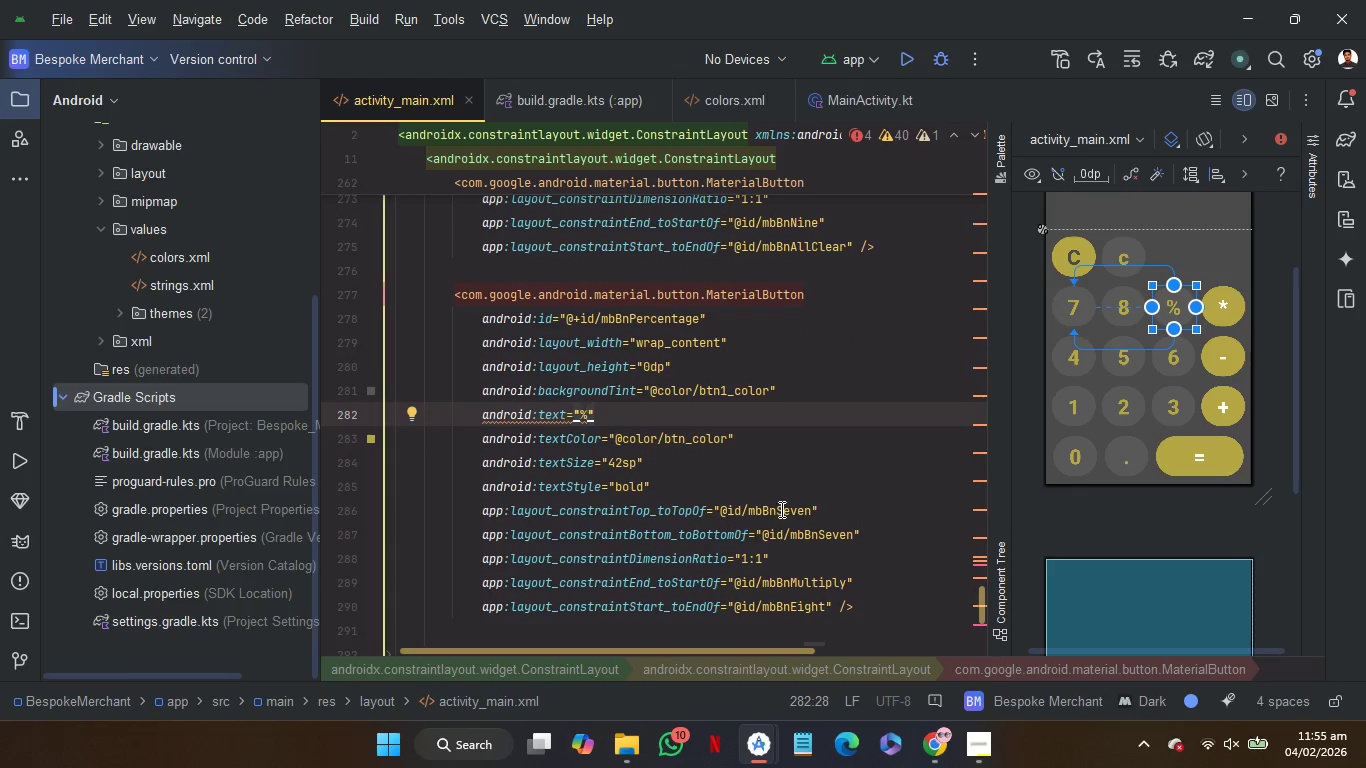 
double_click([780, 509])
 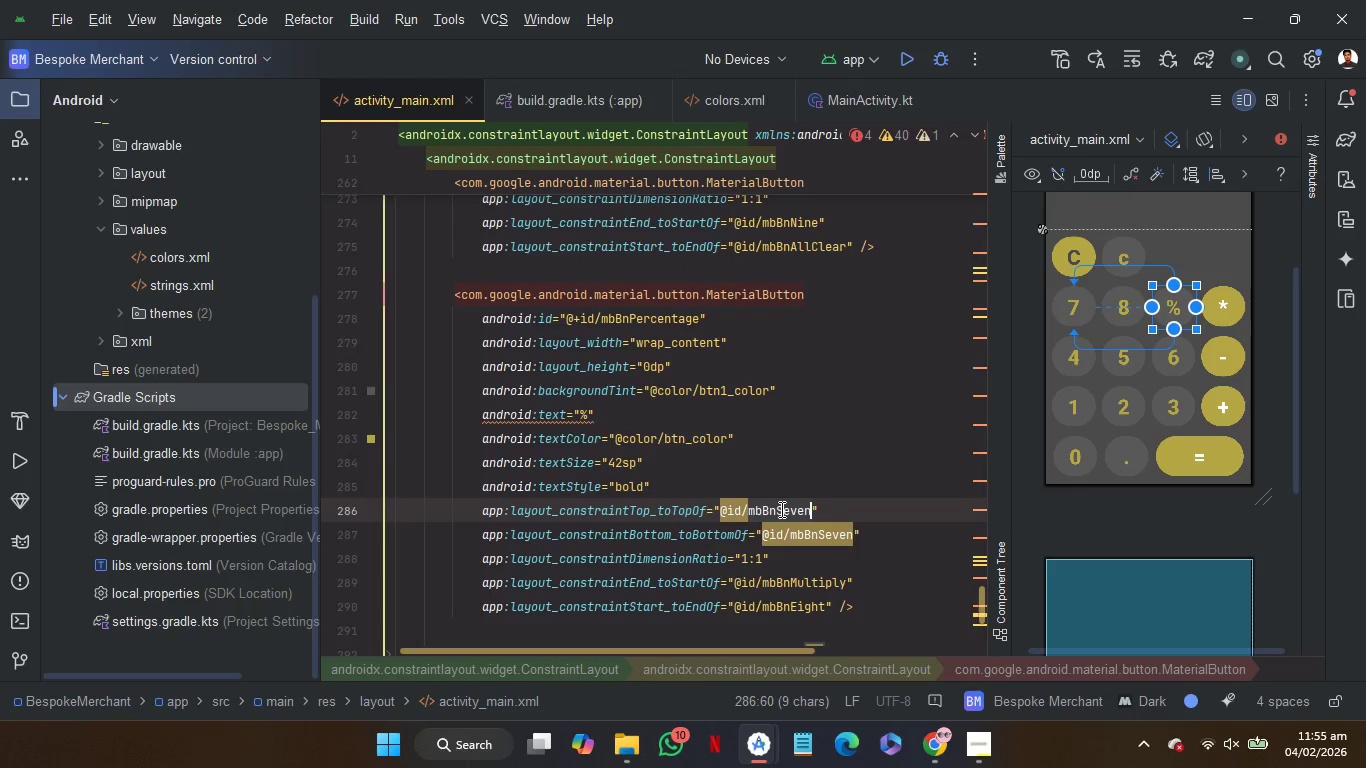 
key(Control+V)
 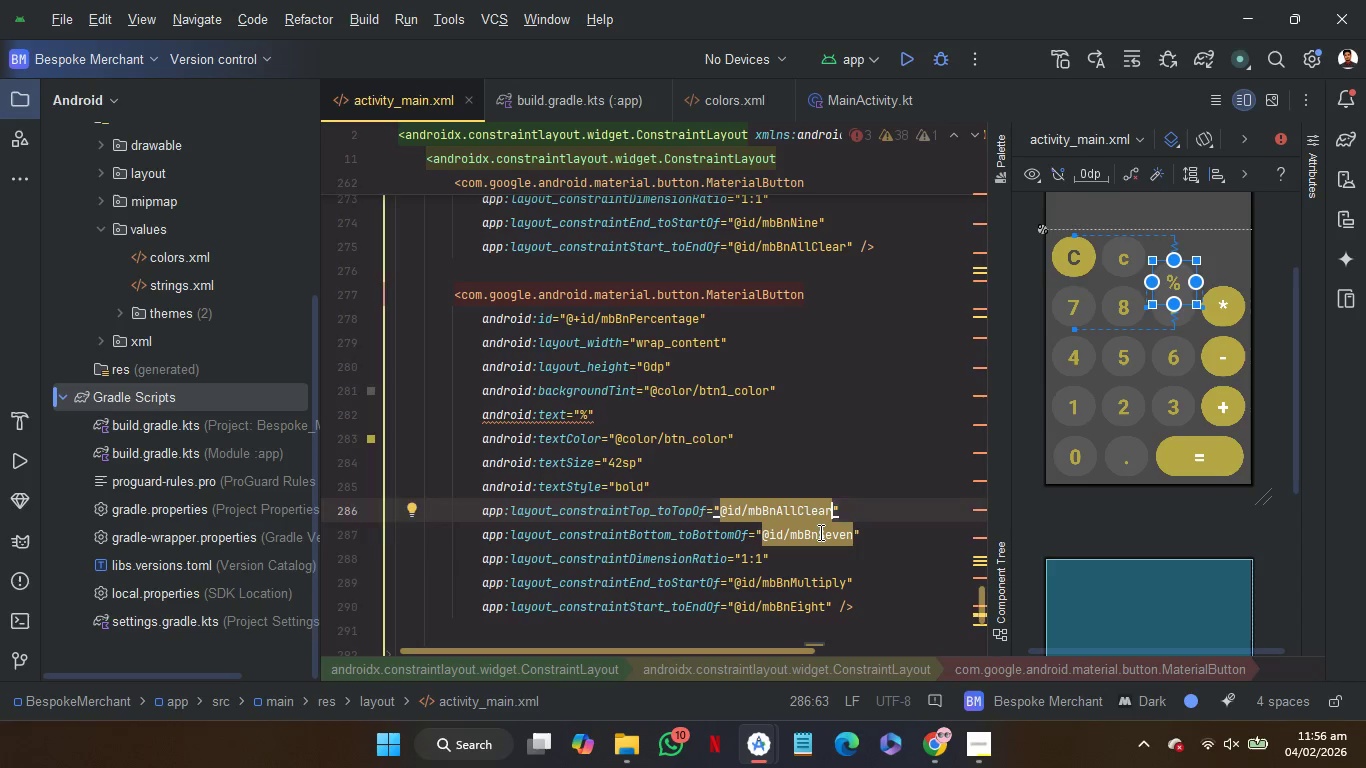 
double_click([819, 533])
 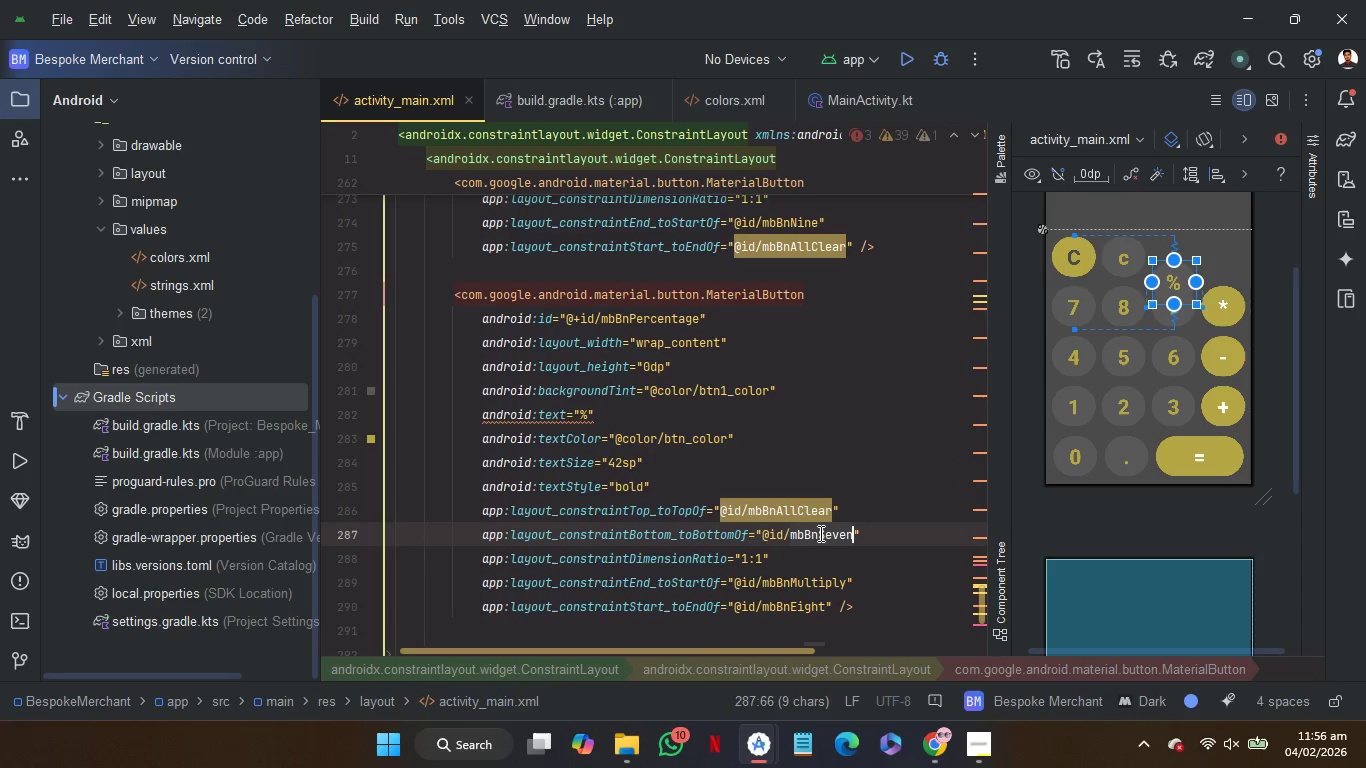 
key(Control+V)
 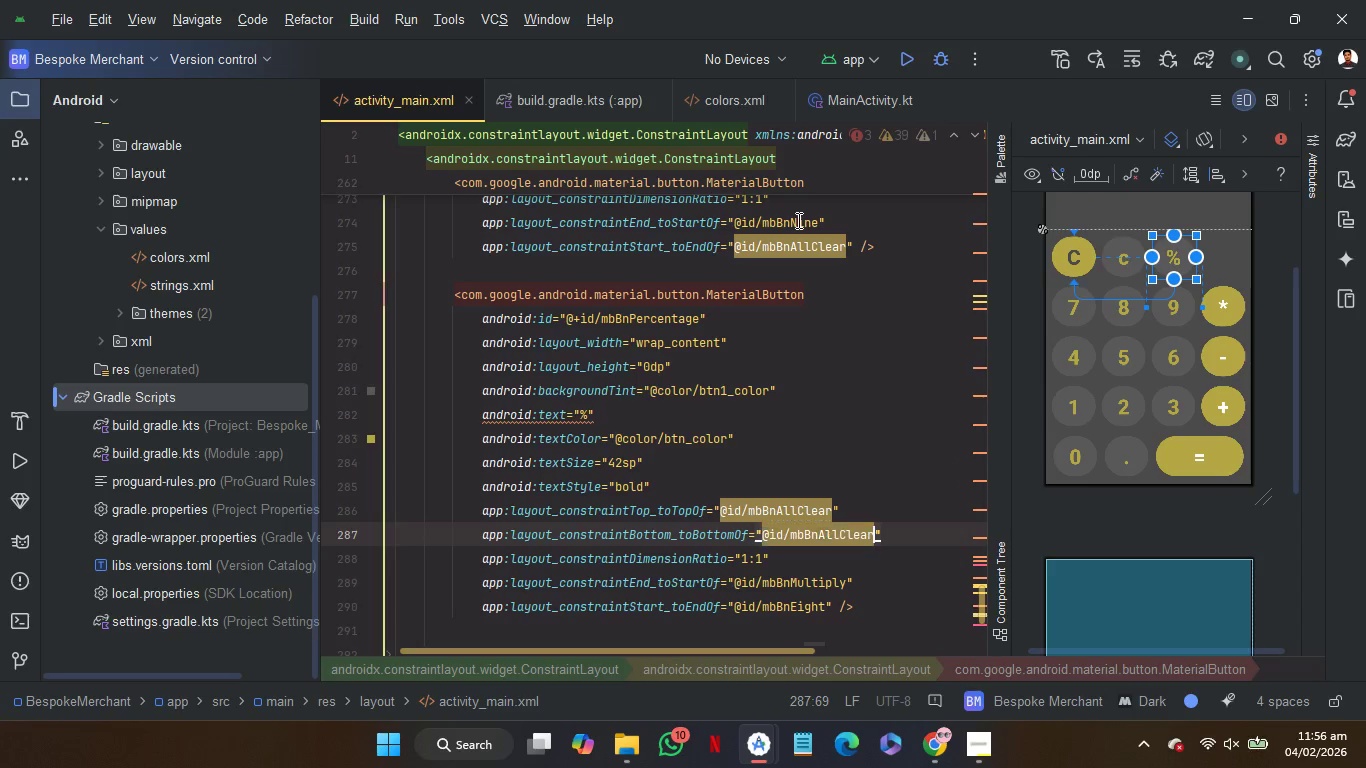 
left_click([797, 220])
 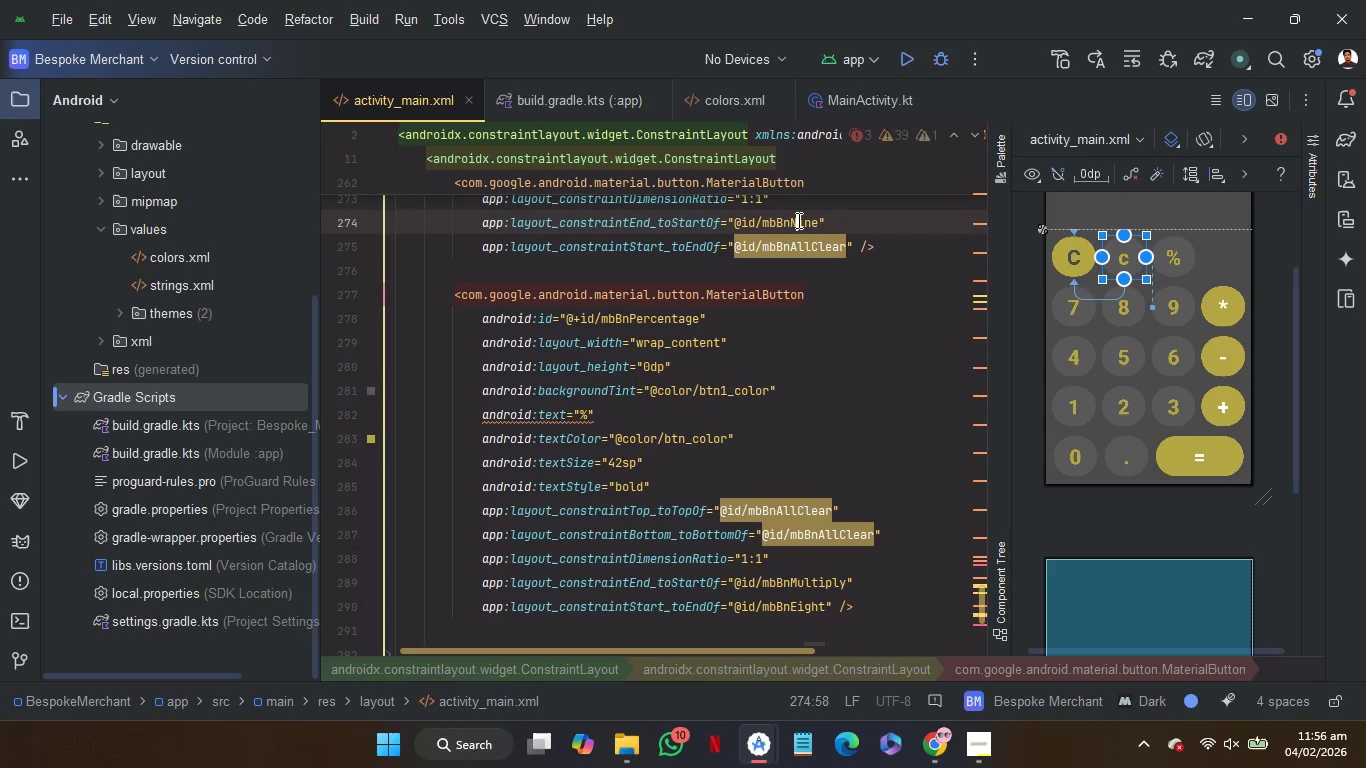 
left_click([797, 220])
 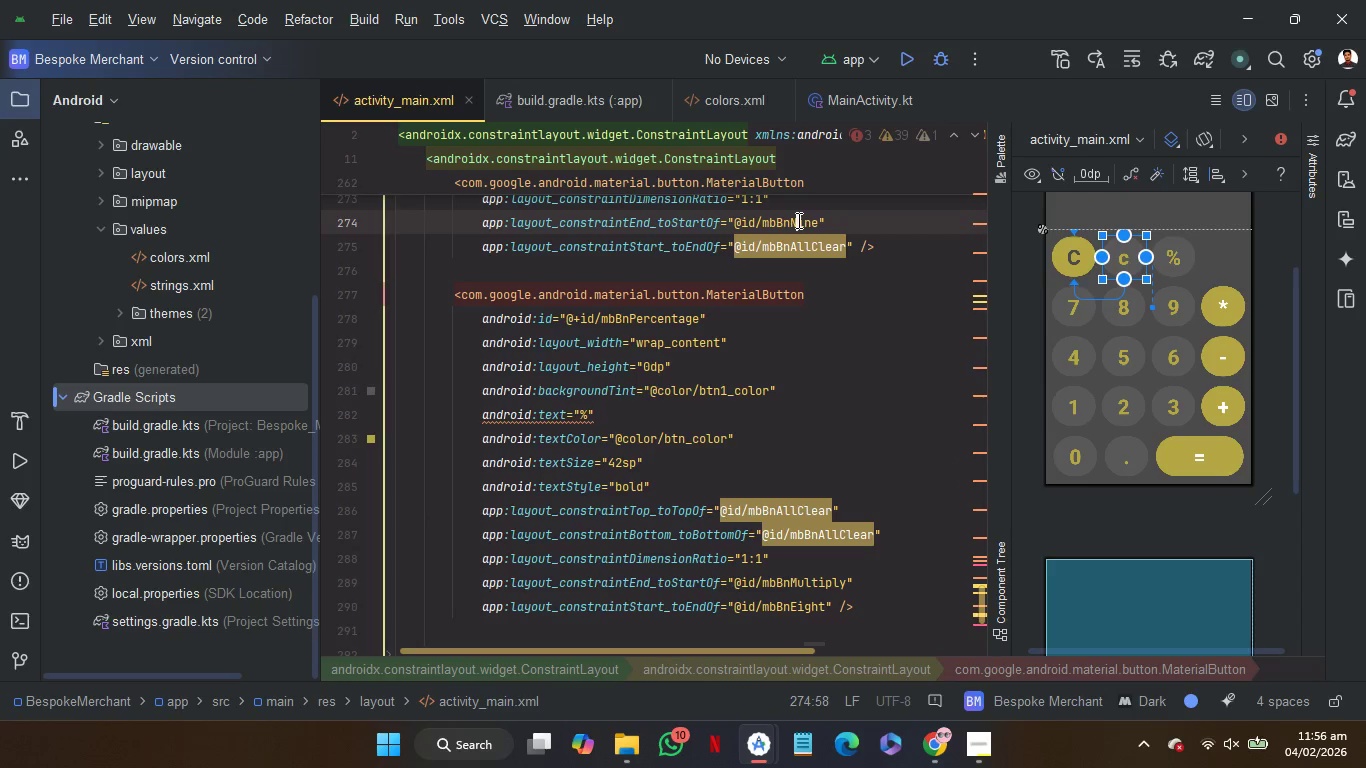 
double_click([797, 220])
 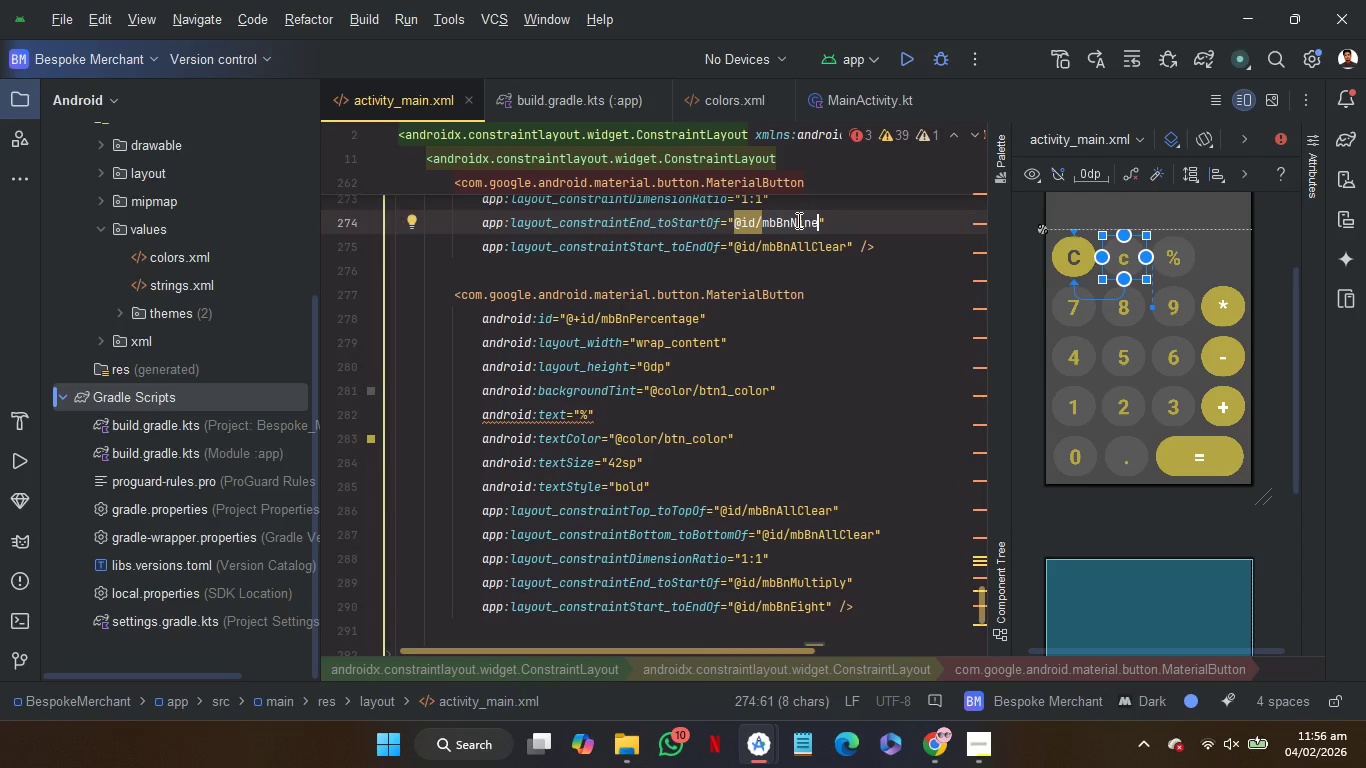 
type(per)
 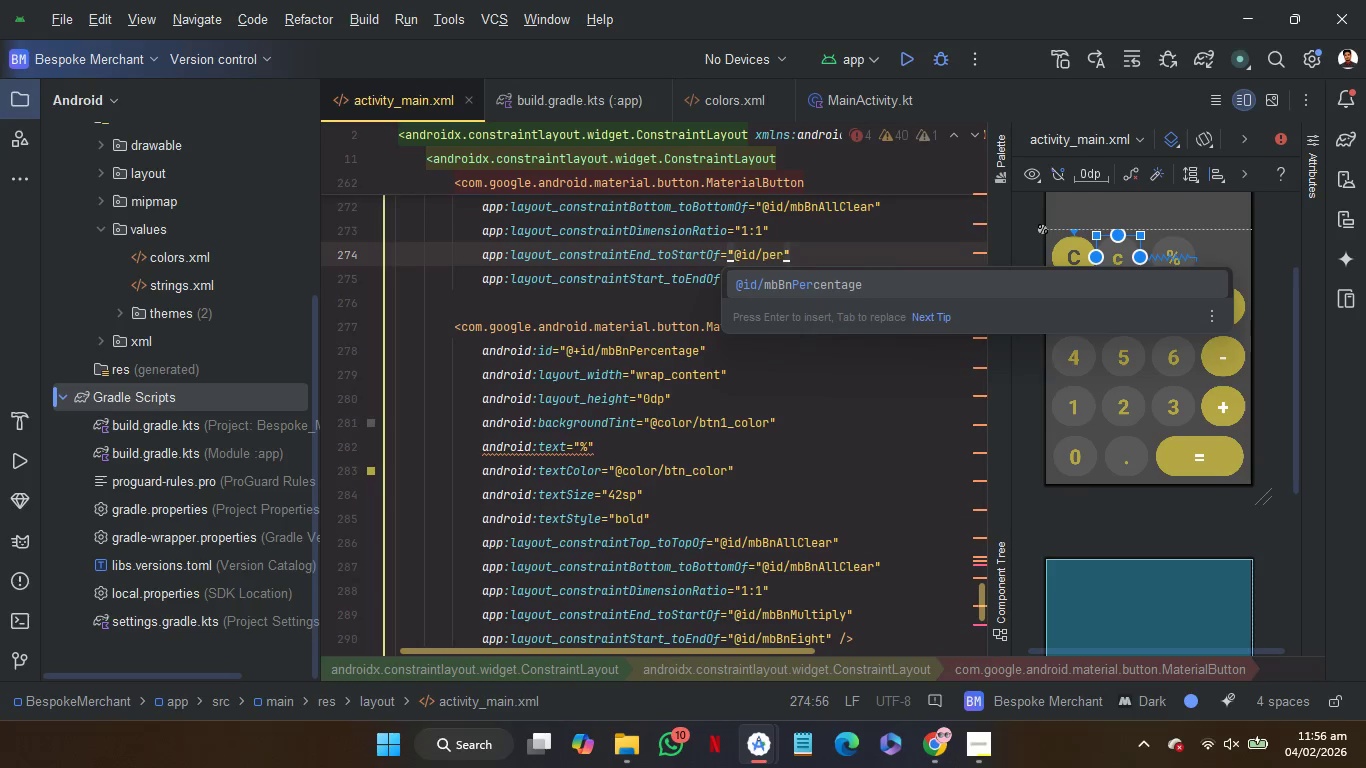 
key(Enter)
 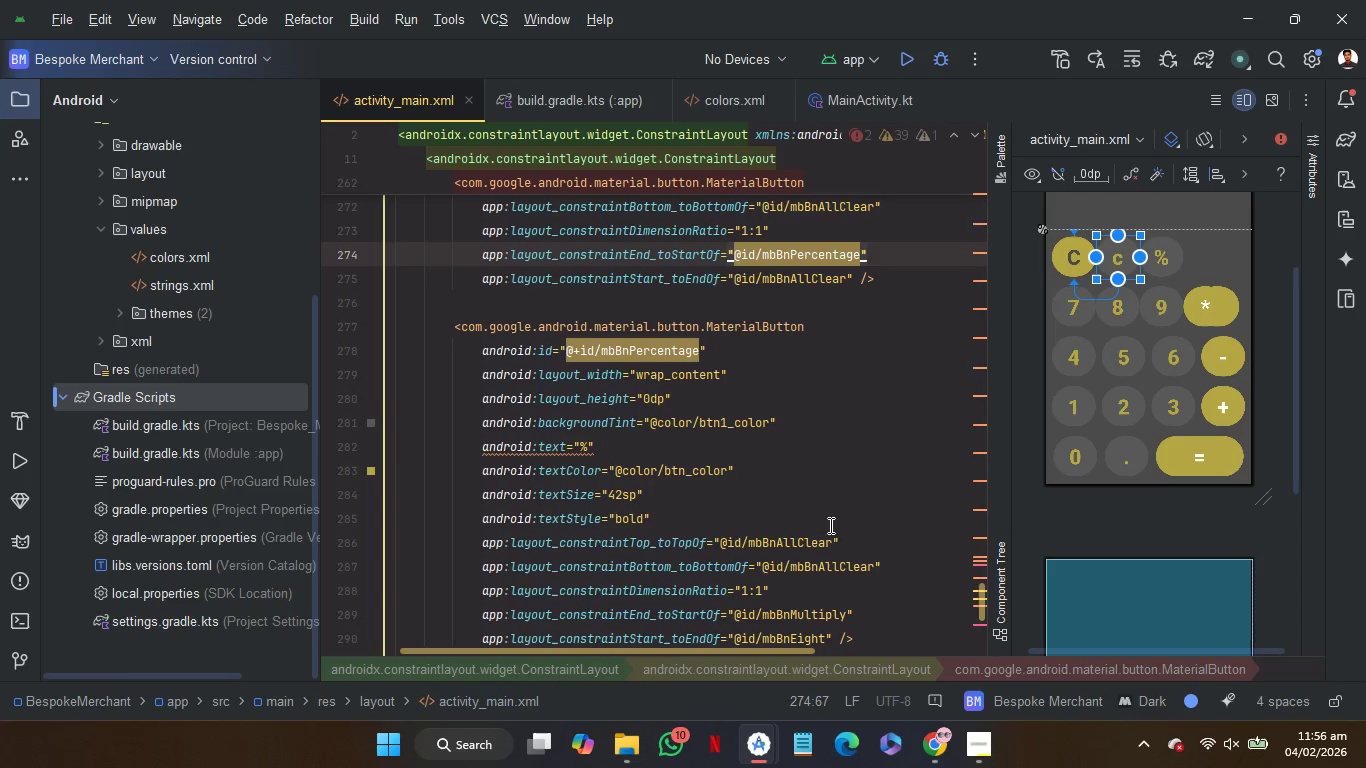 
scroll: coordinate [839, 559], scroll_direction: down, amount: 1.0
 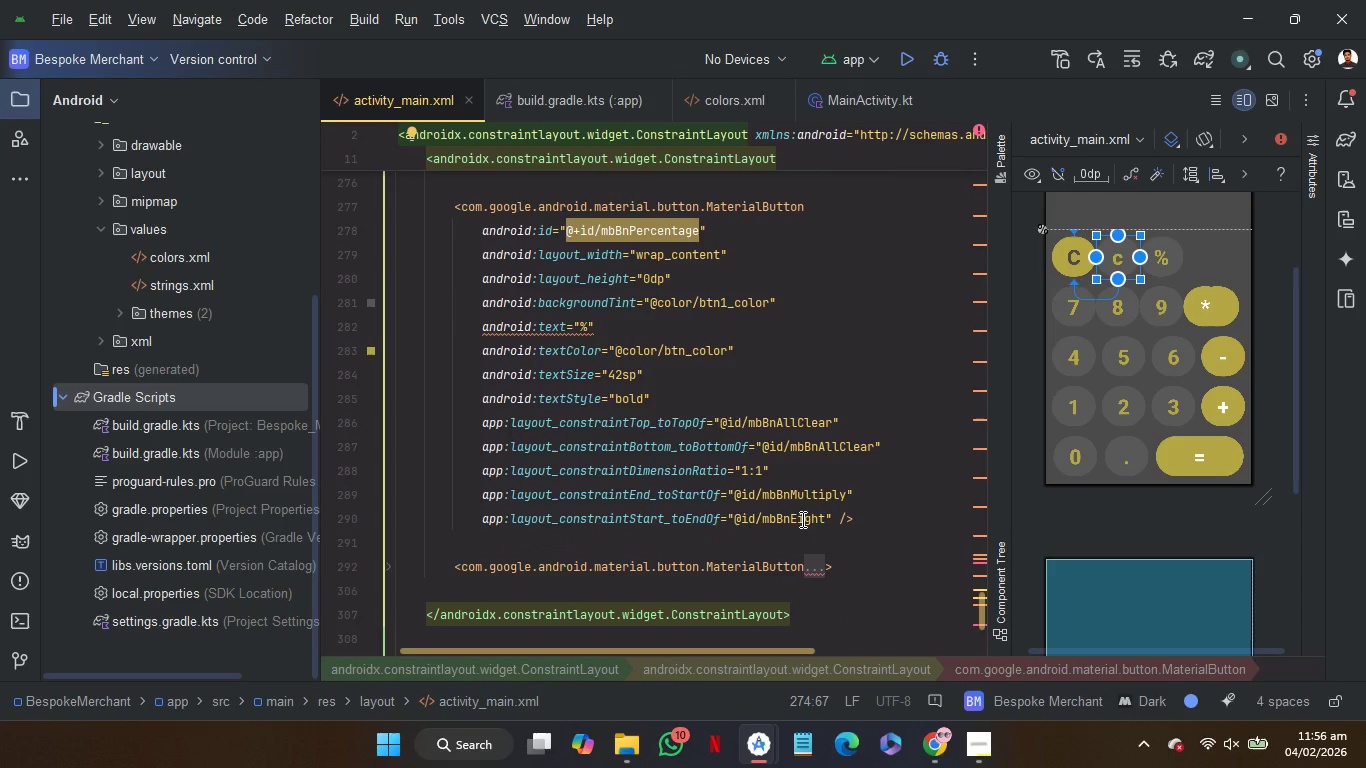 
double_click([801, 519])
 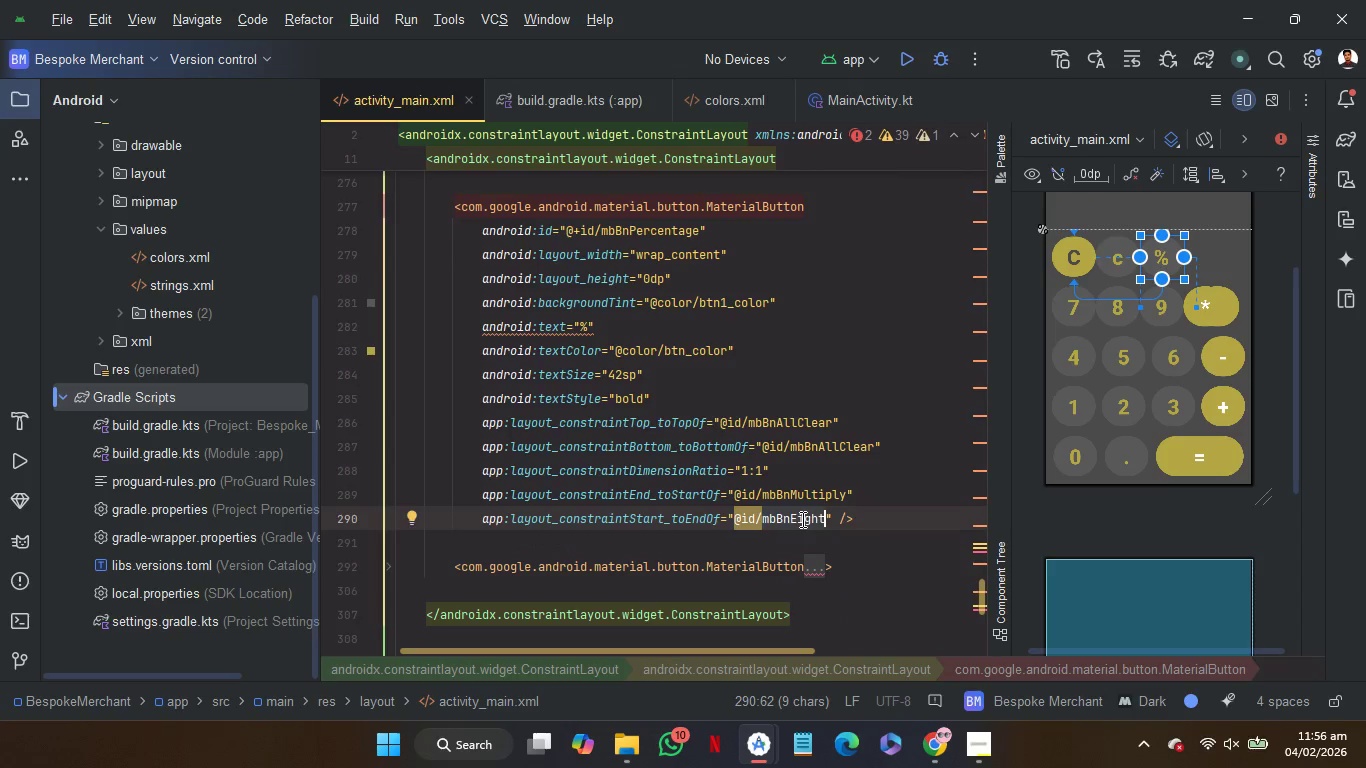 
type(cl)
 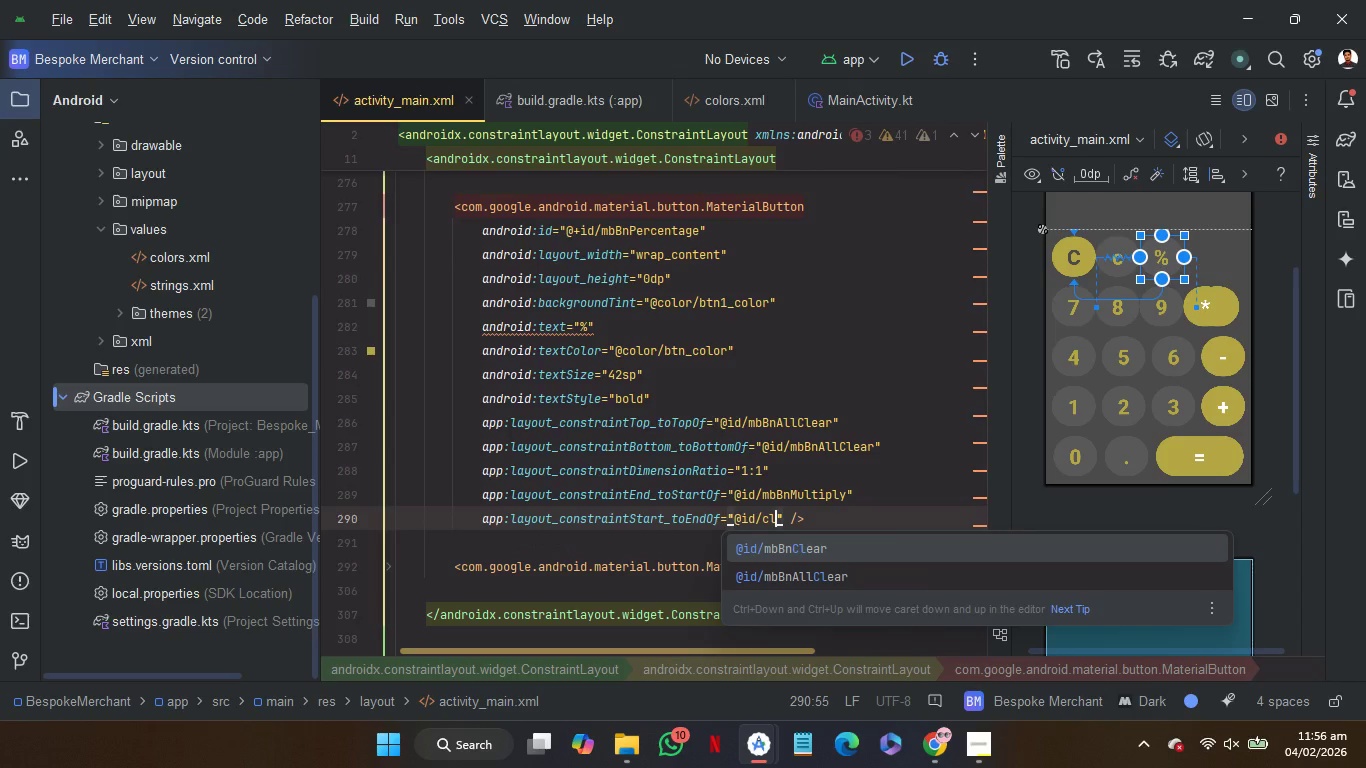 
key(Enter)
 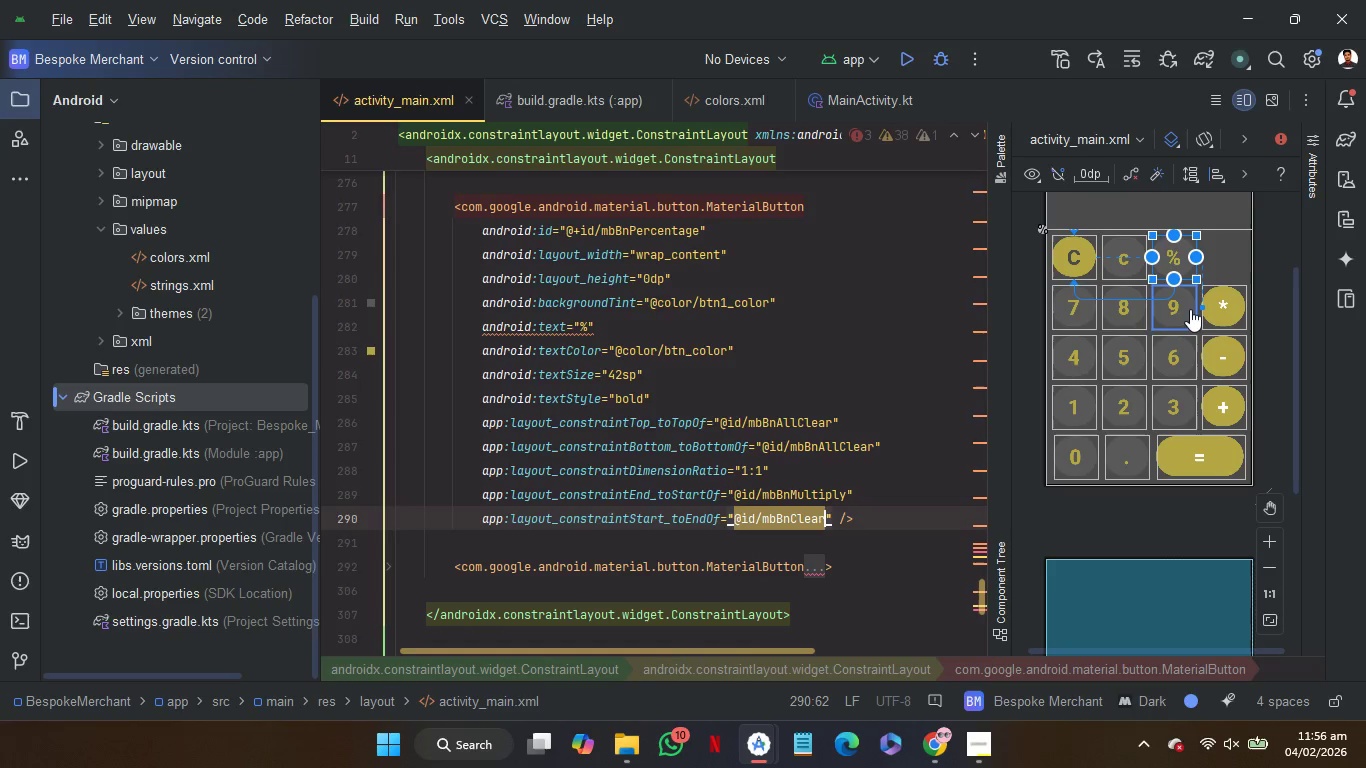 
mouse_move([679, 574])
 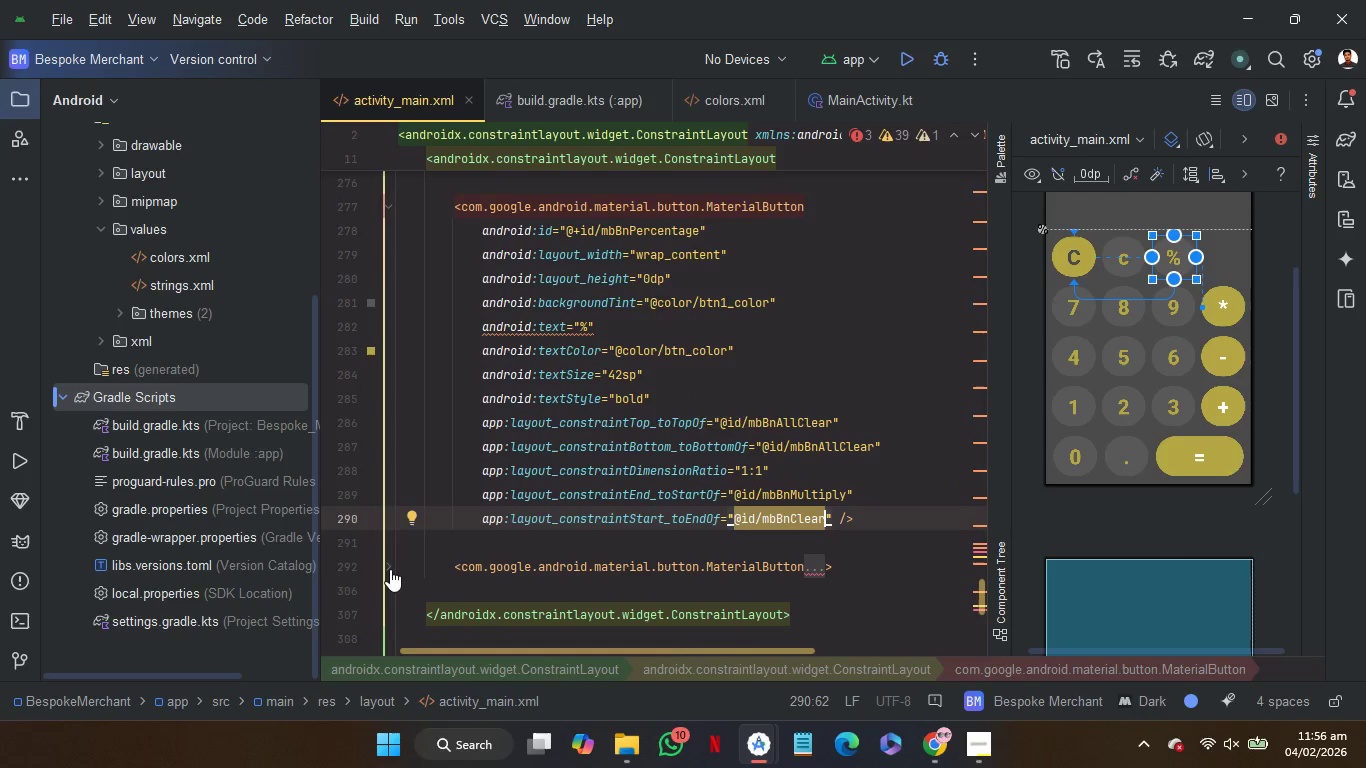 
left_click([390, 569])
 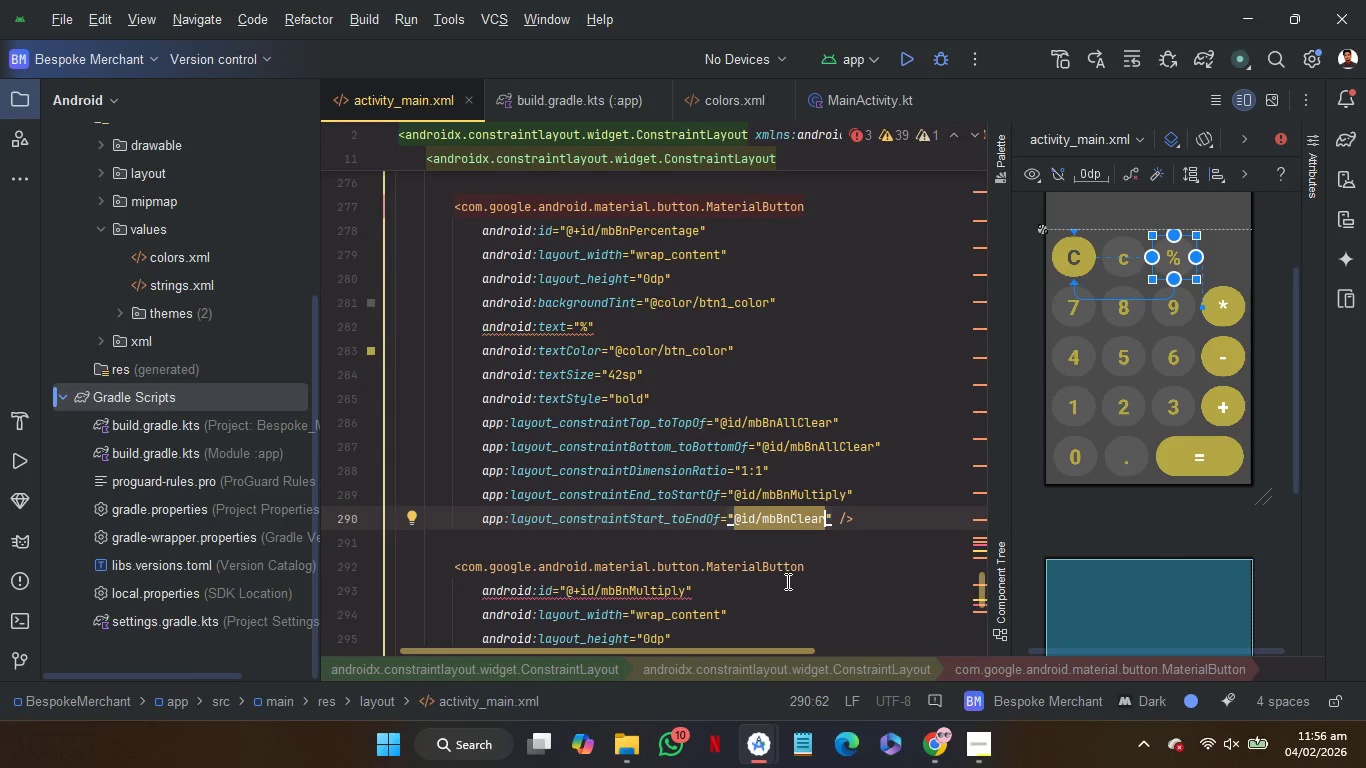 
scroll: coordinate [786, 581], scroll_direction: down, amount: 1.0
 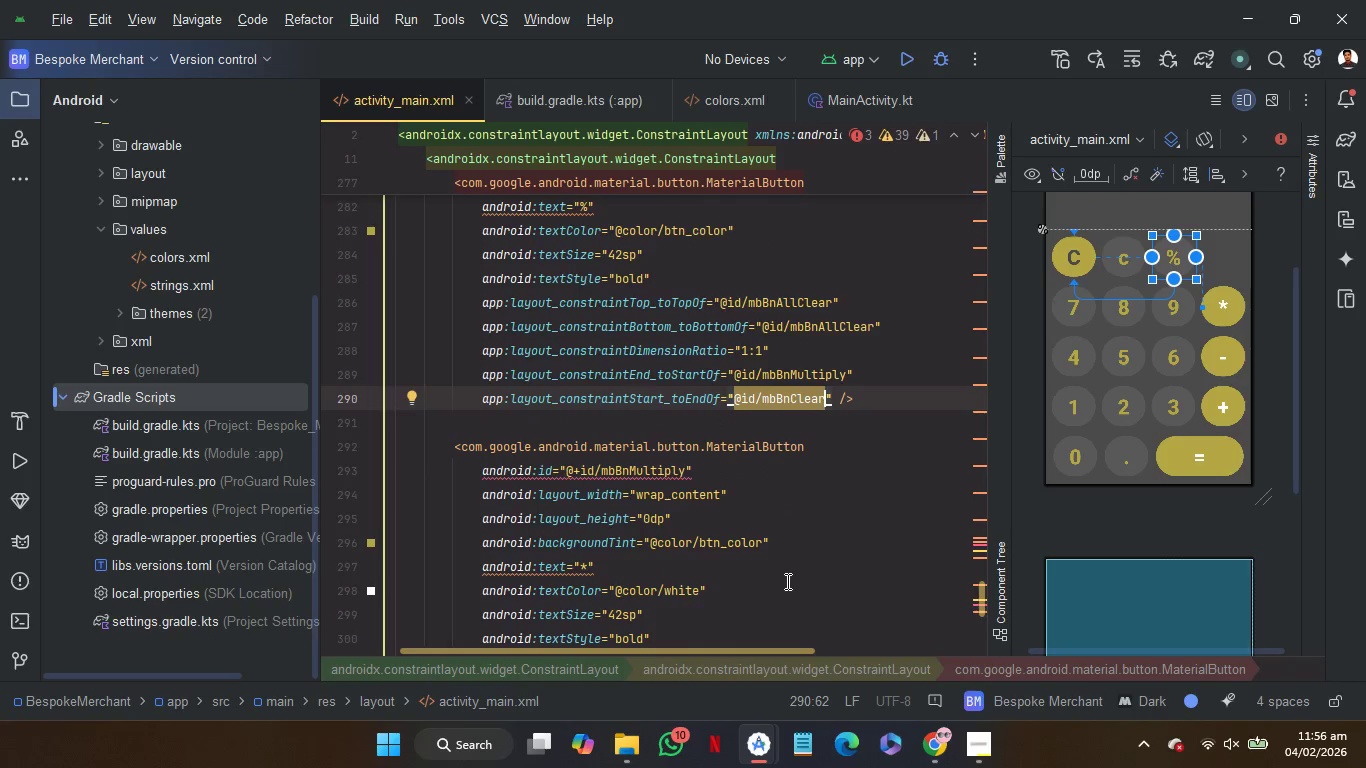 
scroll: coordinate [786, 581], scroll_direction: none, amount: 0.0
 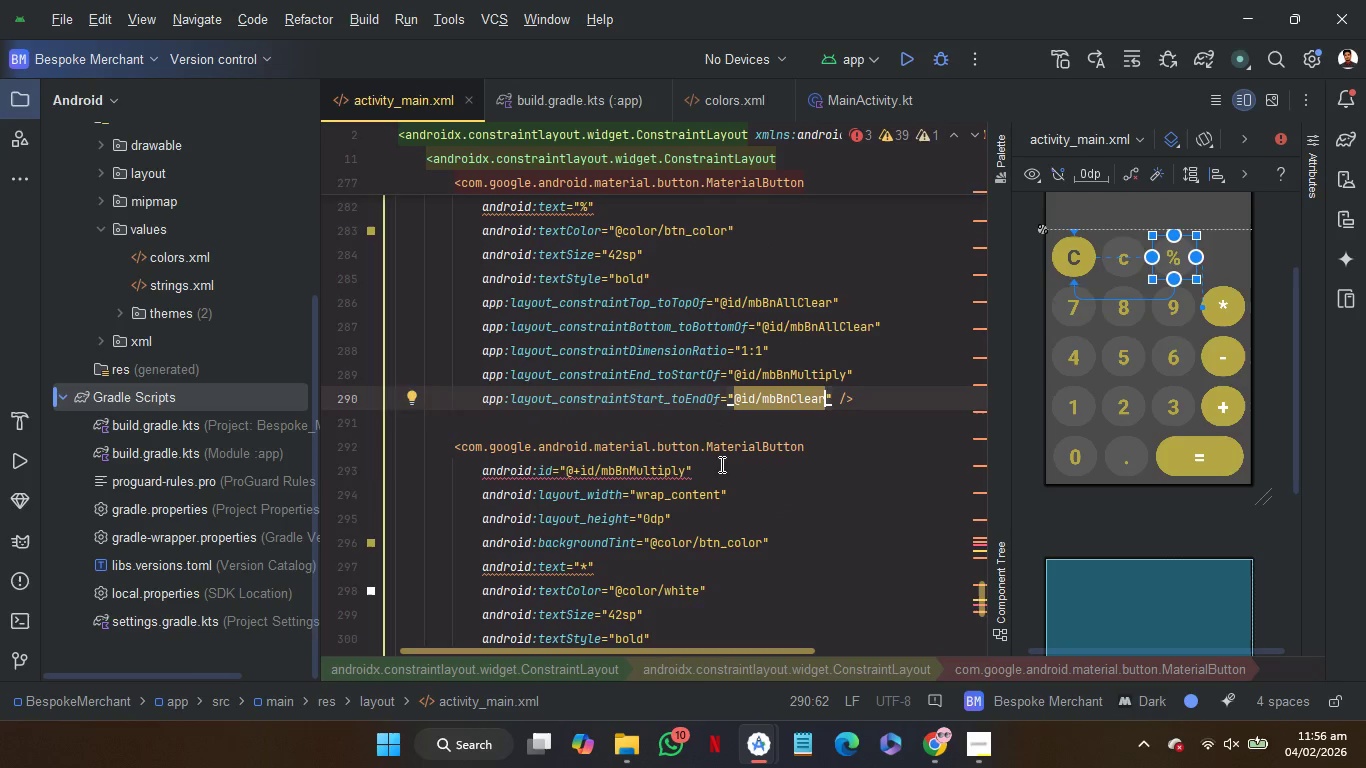 
left_click([720, 464])
 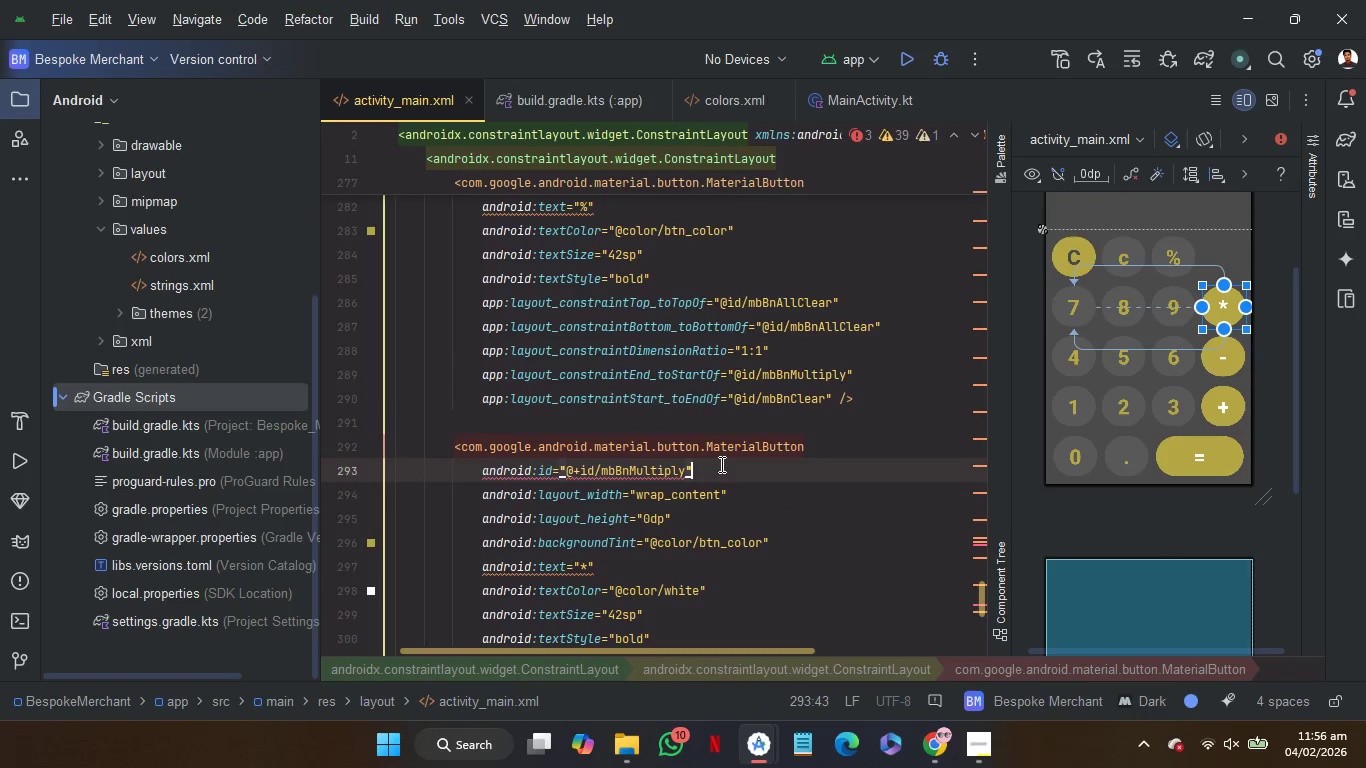 
key(ArrowLeft)
 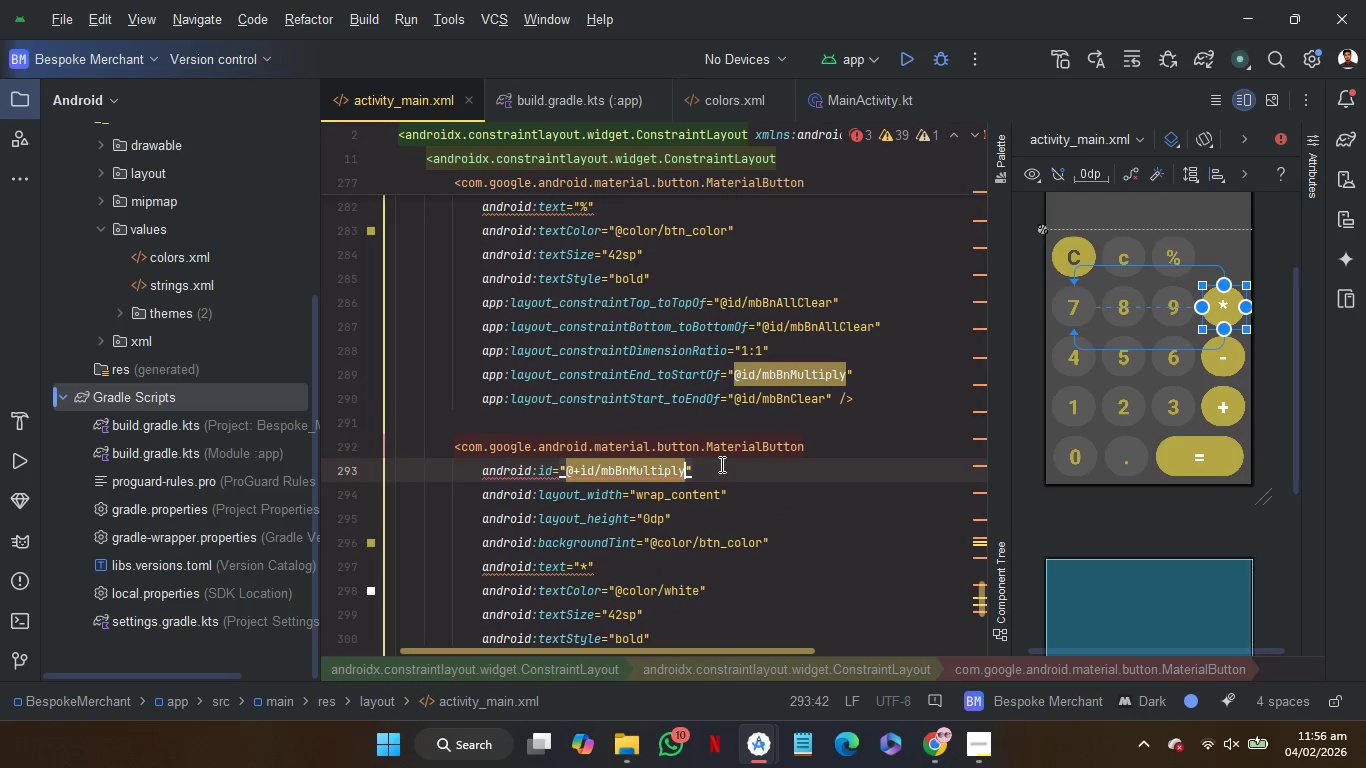 
key(Shift+ArrowLeft)
 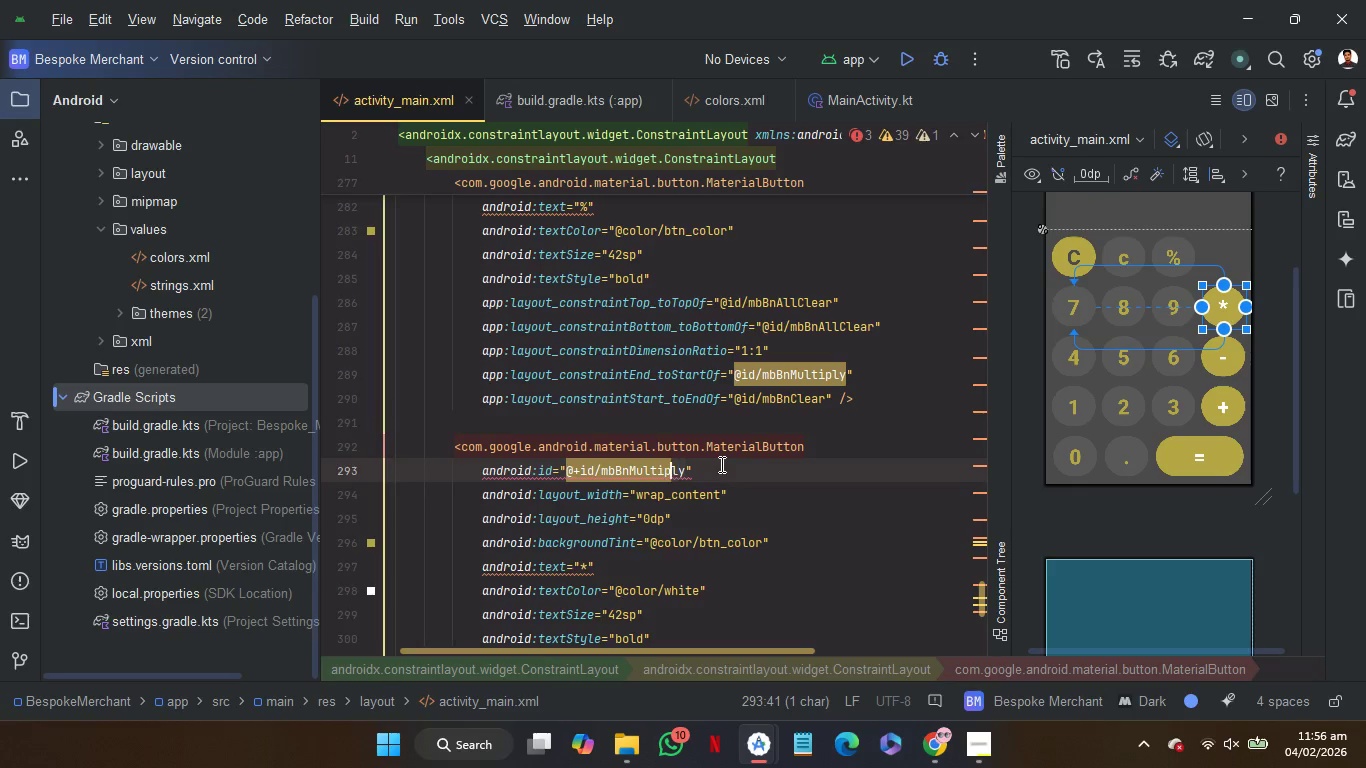 
key(Shift+ArrowLeft)
 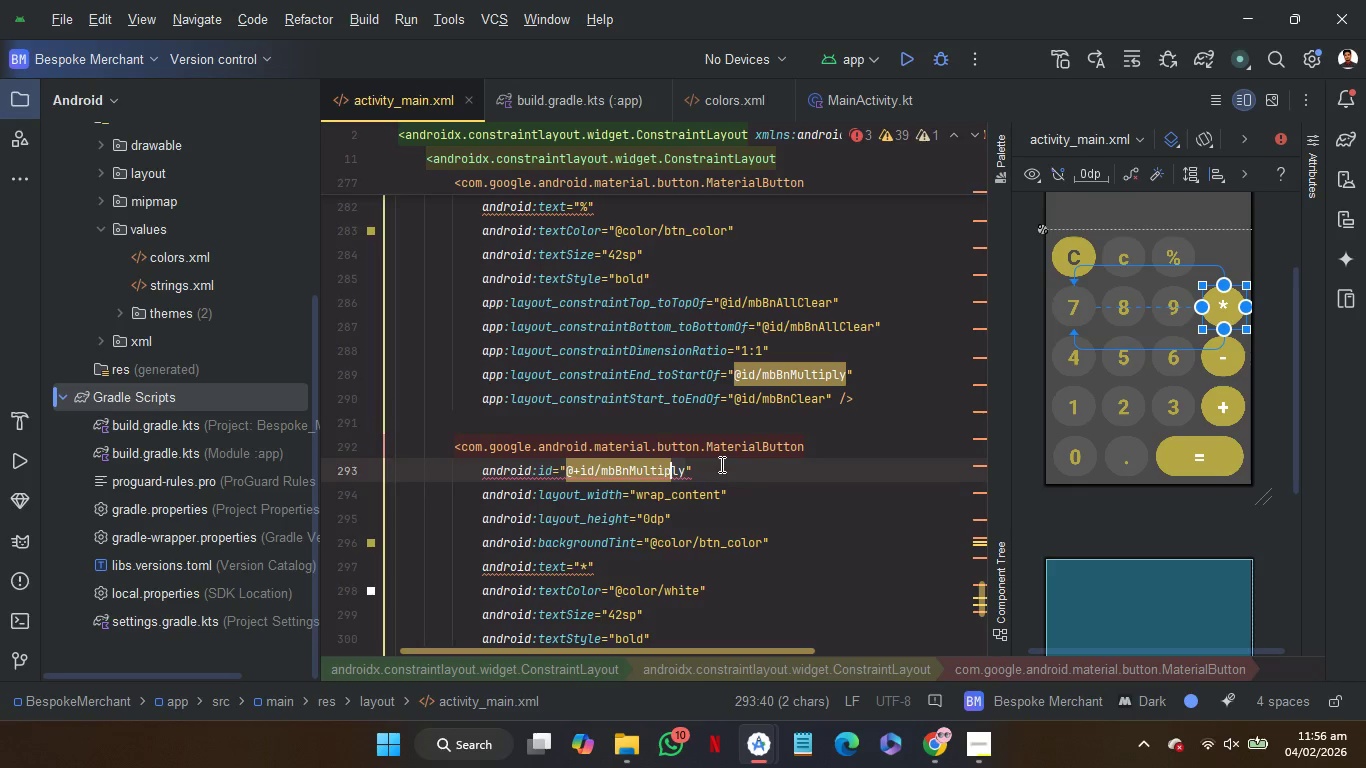 
key(Shift+ArrowLeft)
 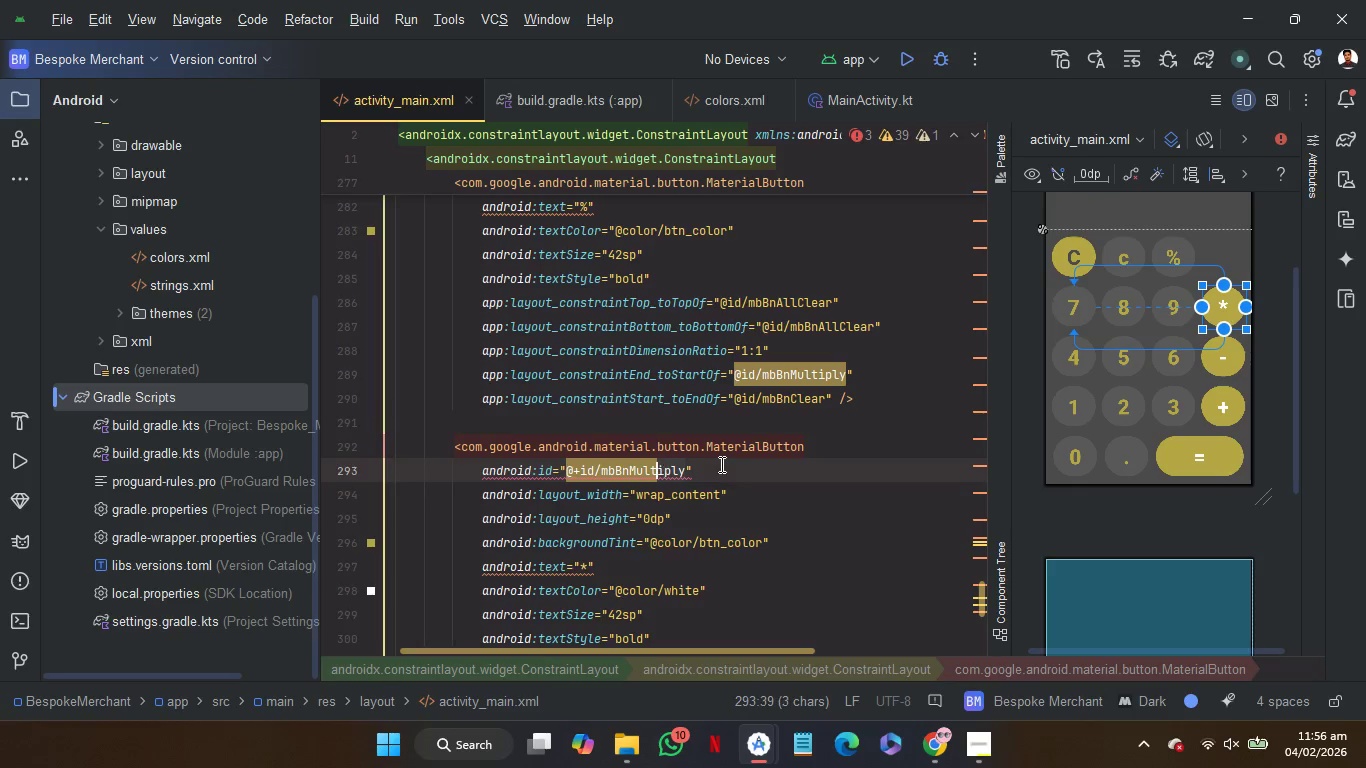 
key(Shift+ArrowLeft)
 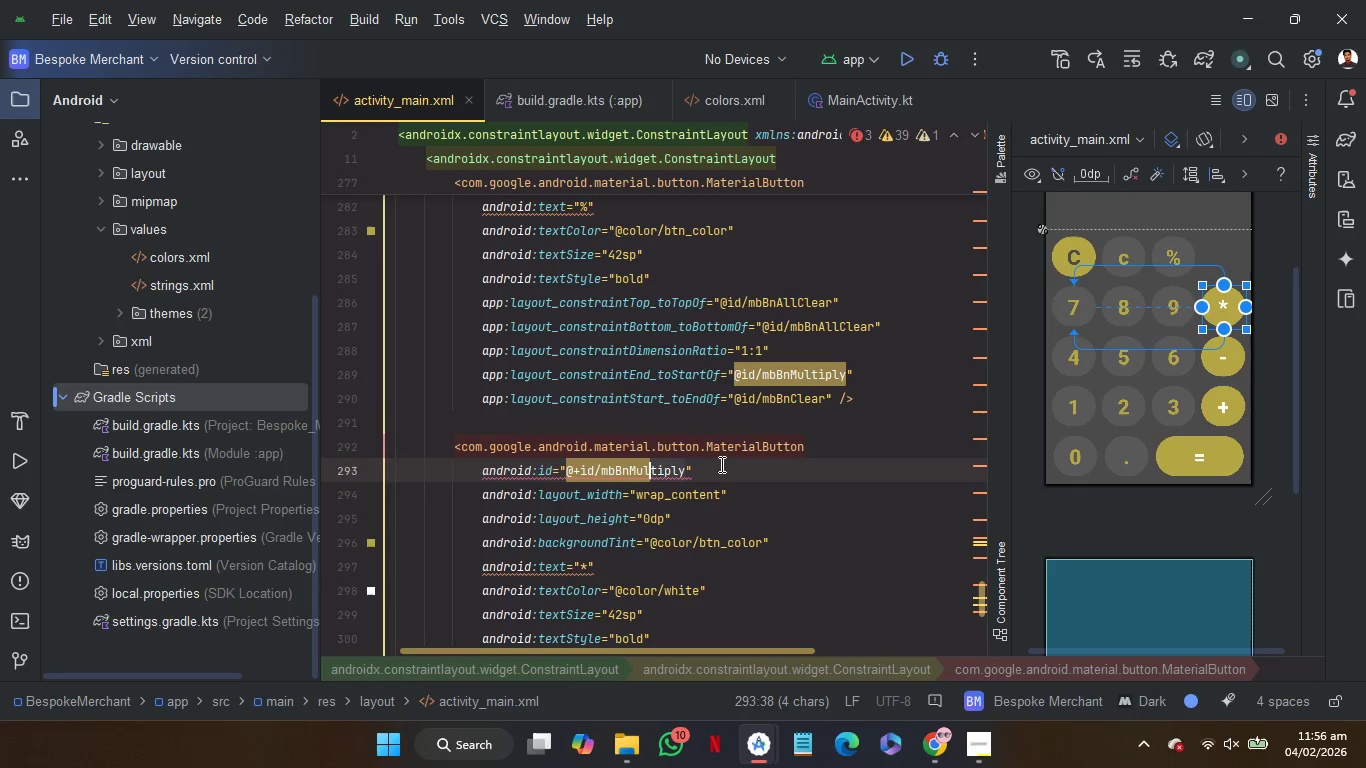 
key(Shift+ArrowLeft)
 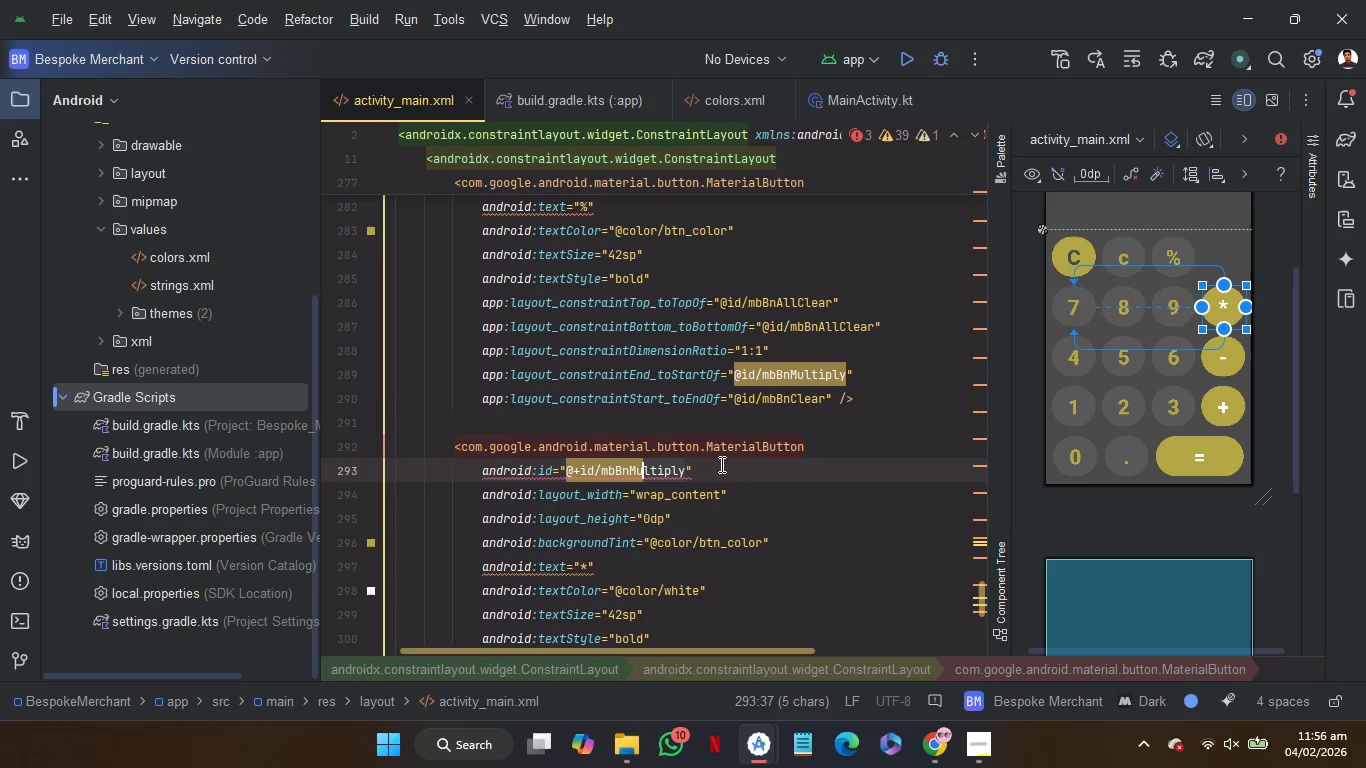 
key(Shift+ArrowLeft)
 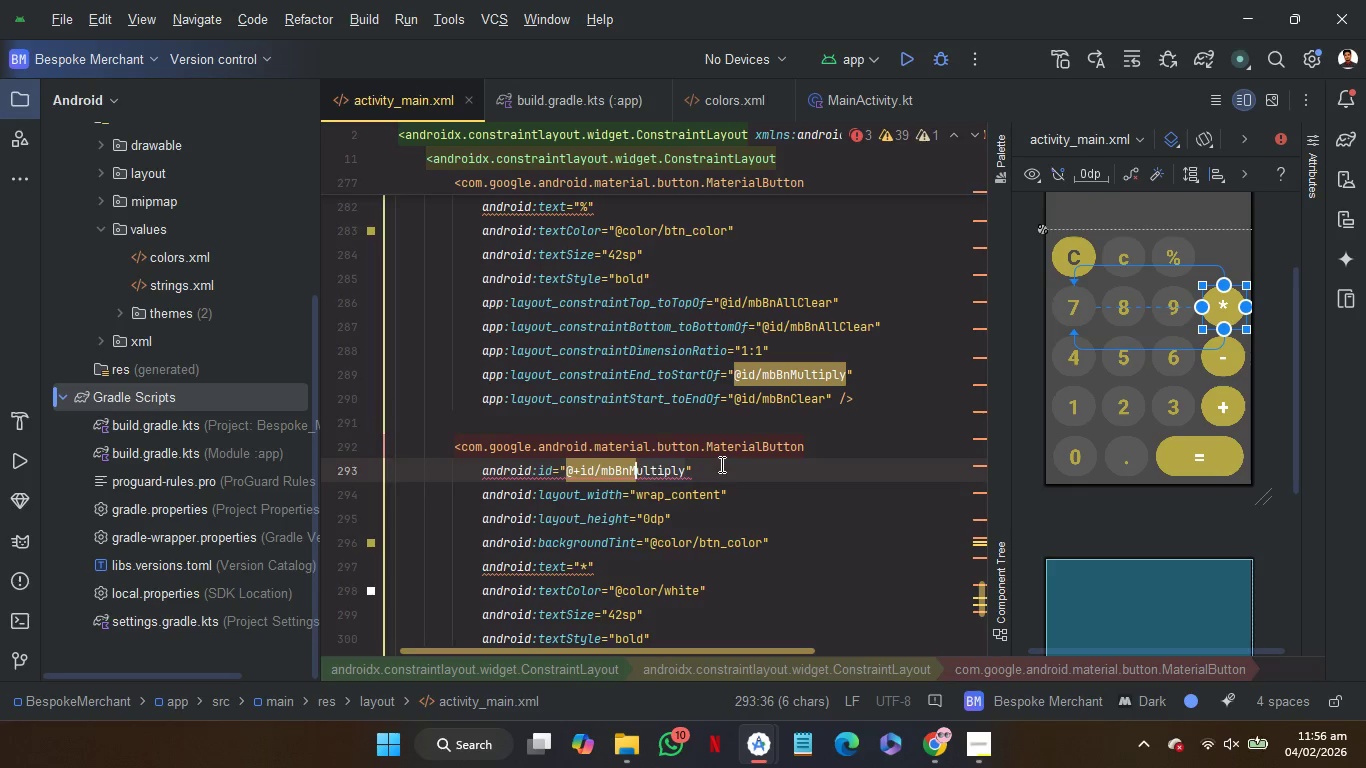 
key(Shift+ArrowLeft)
 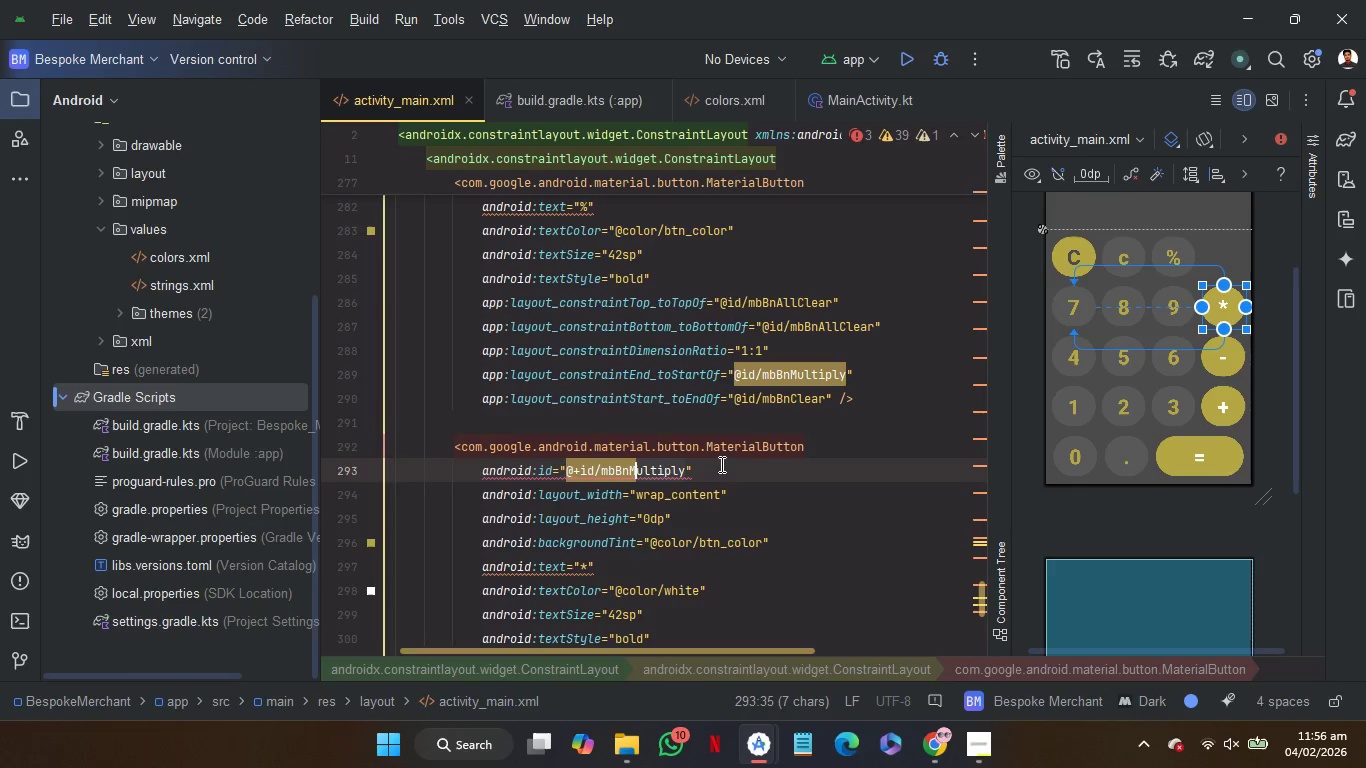 
key(Shift+ArrowLeft)
 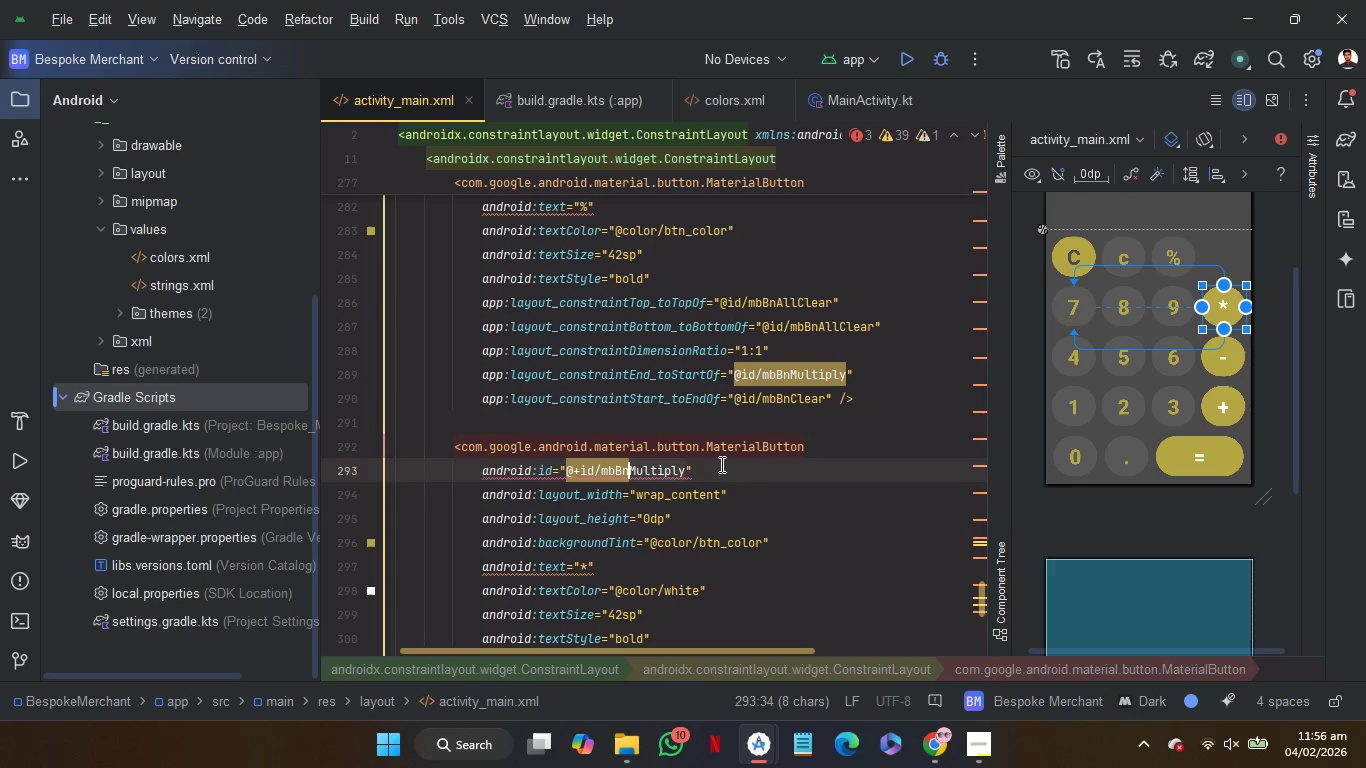 
type(Divide)
 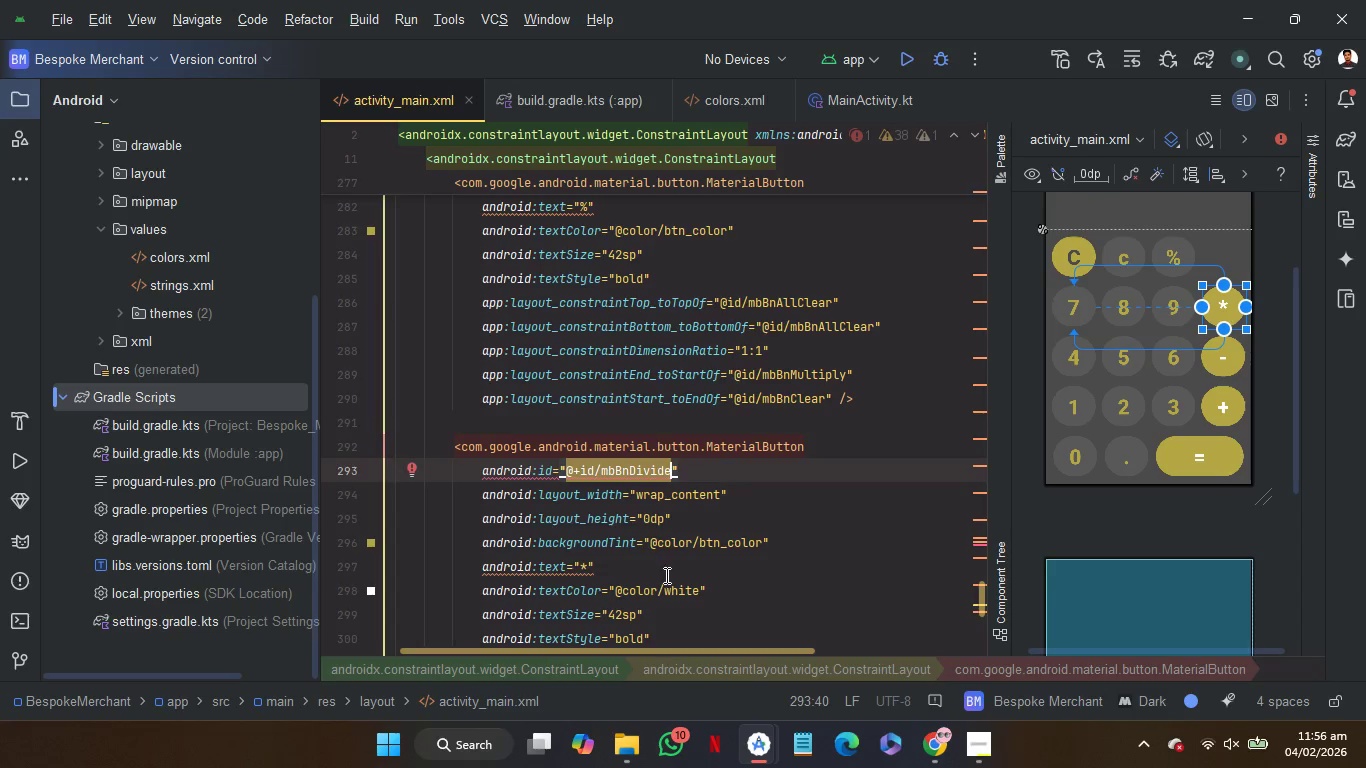 
left_click([661, 573])
 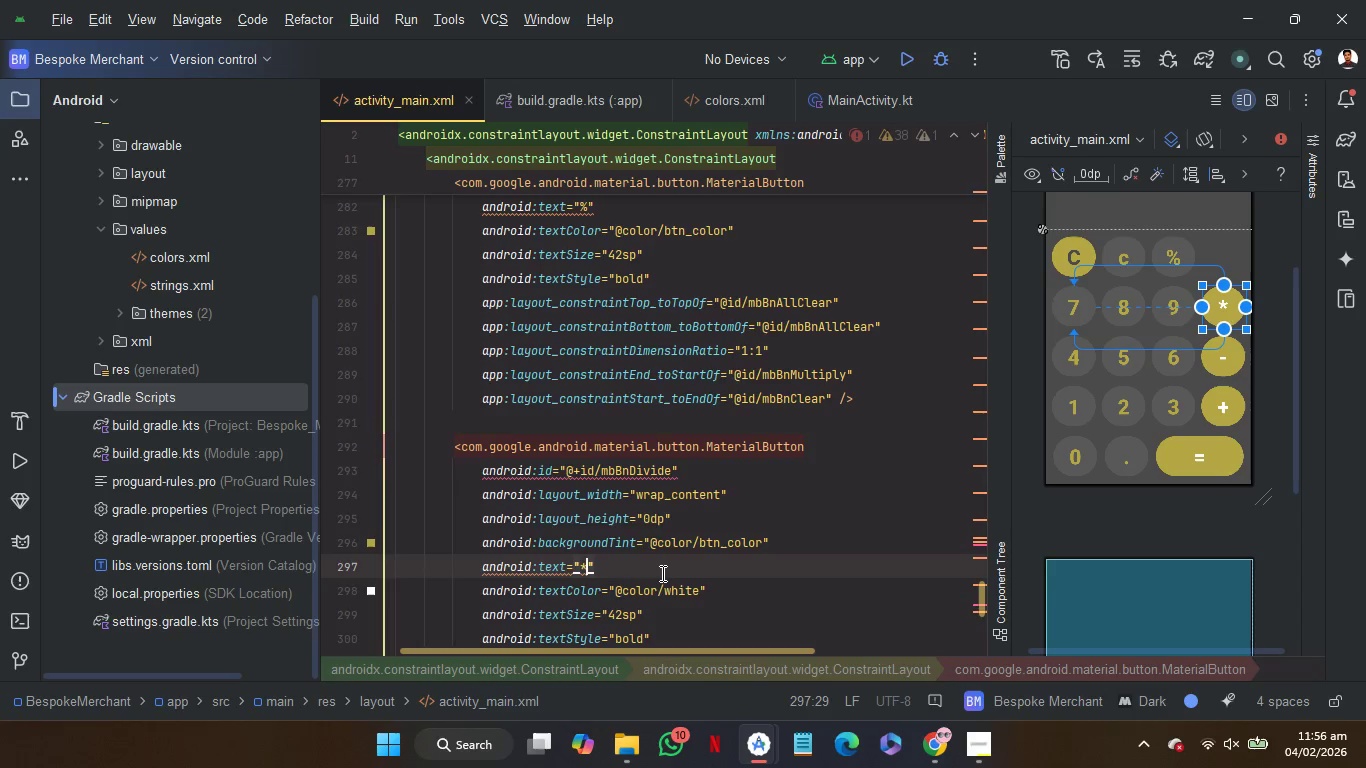 
key(ArrowLeft)
 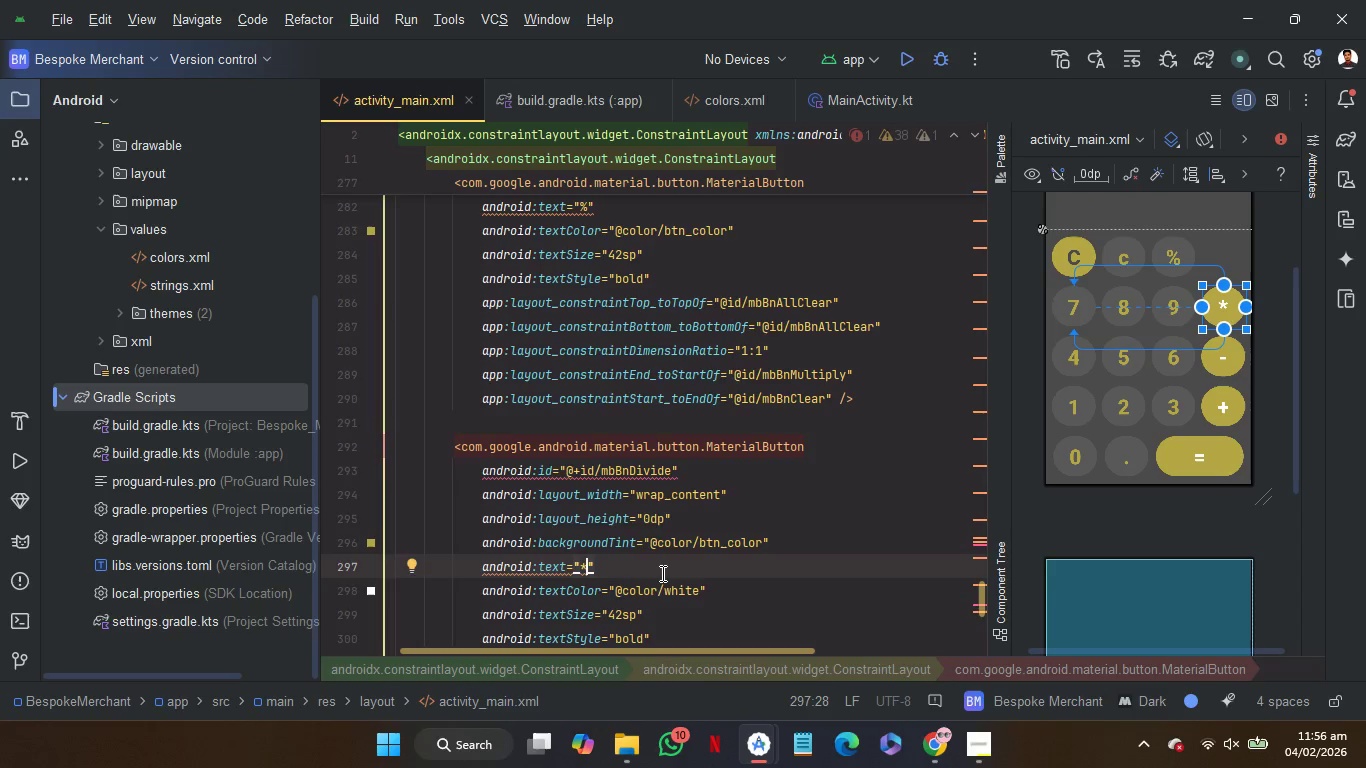 
key(Backspace)
 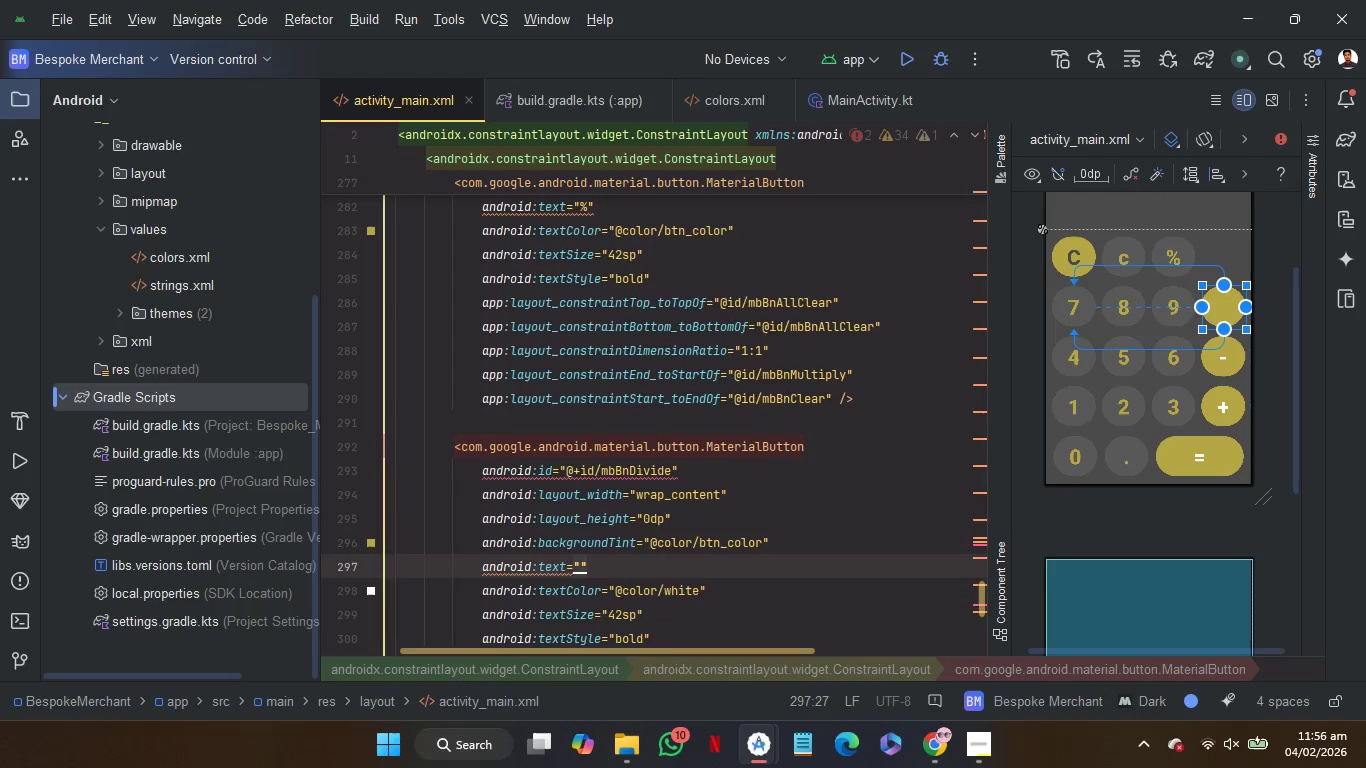 
key(Slash)
 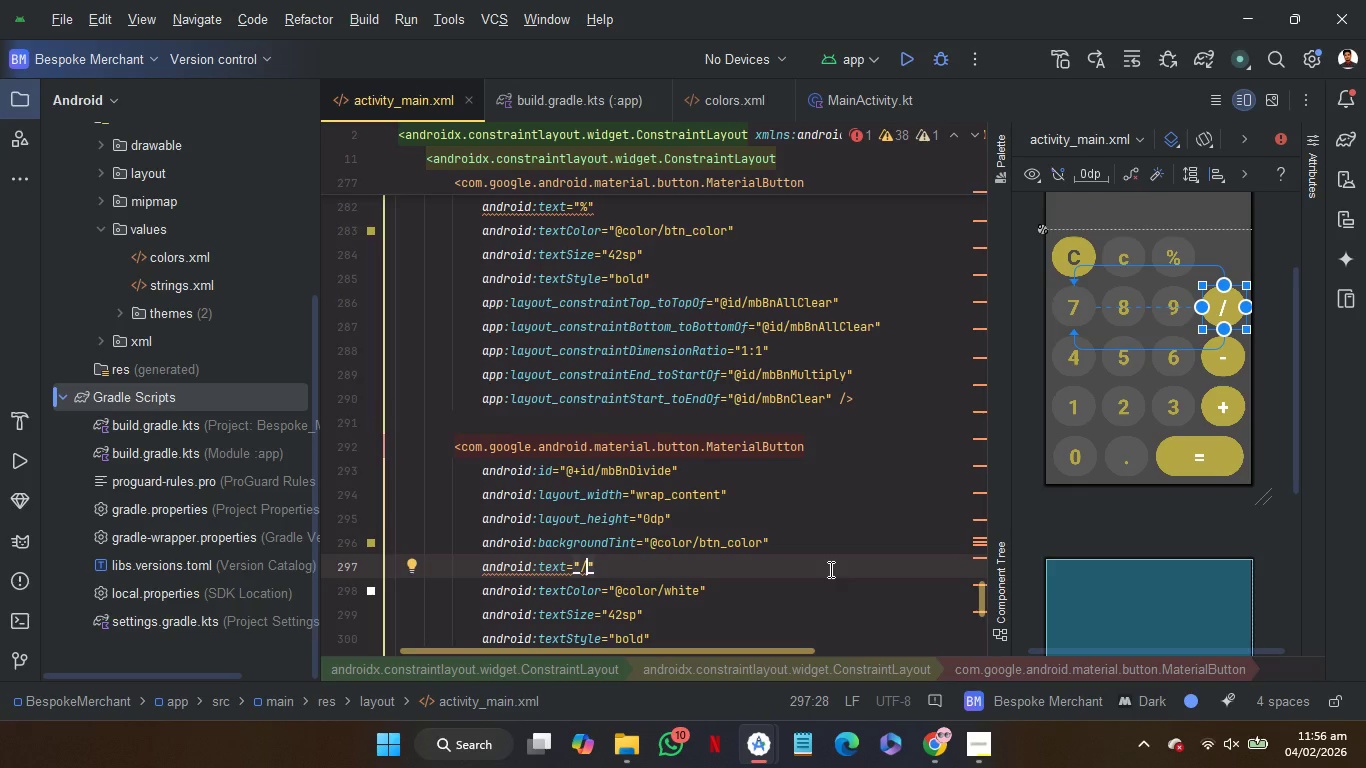 
wait(7.59)
 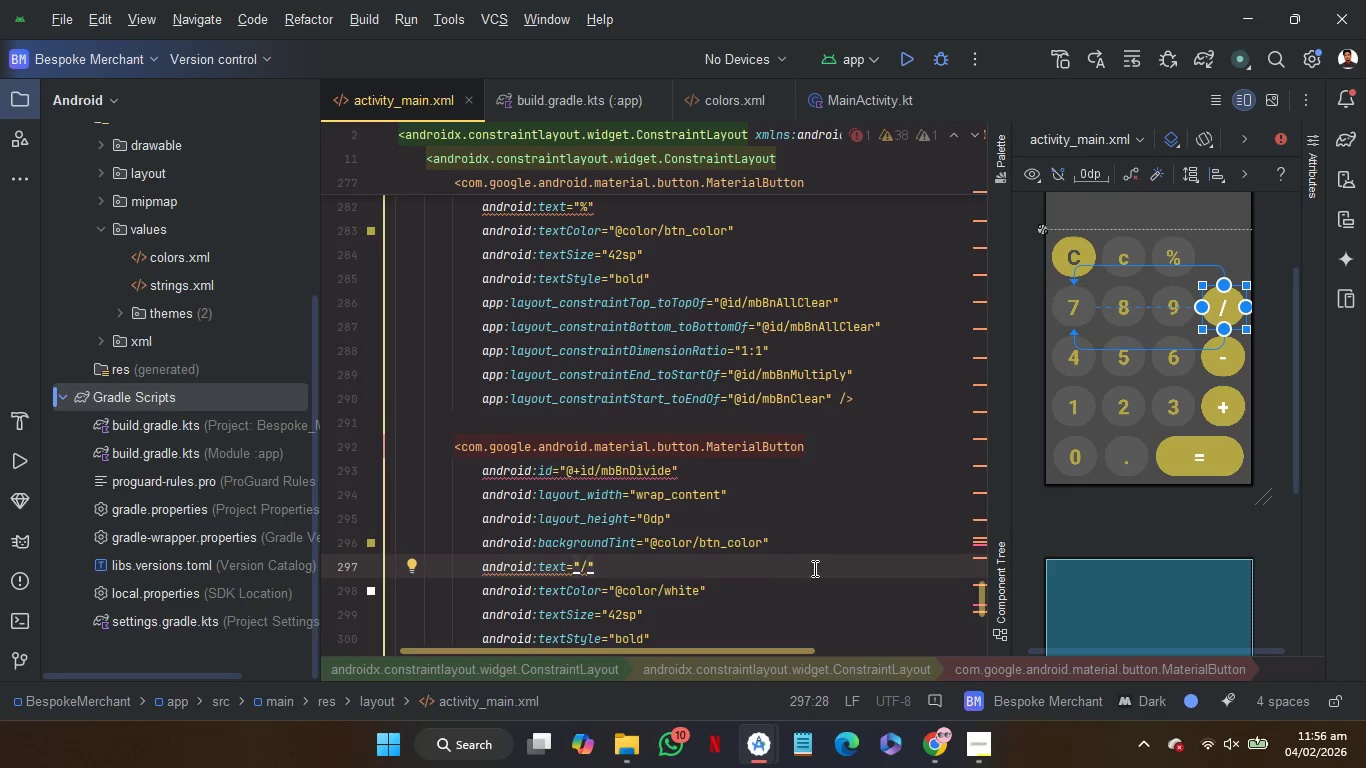 
left_click([623, 480])
 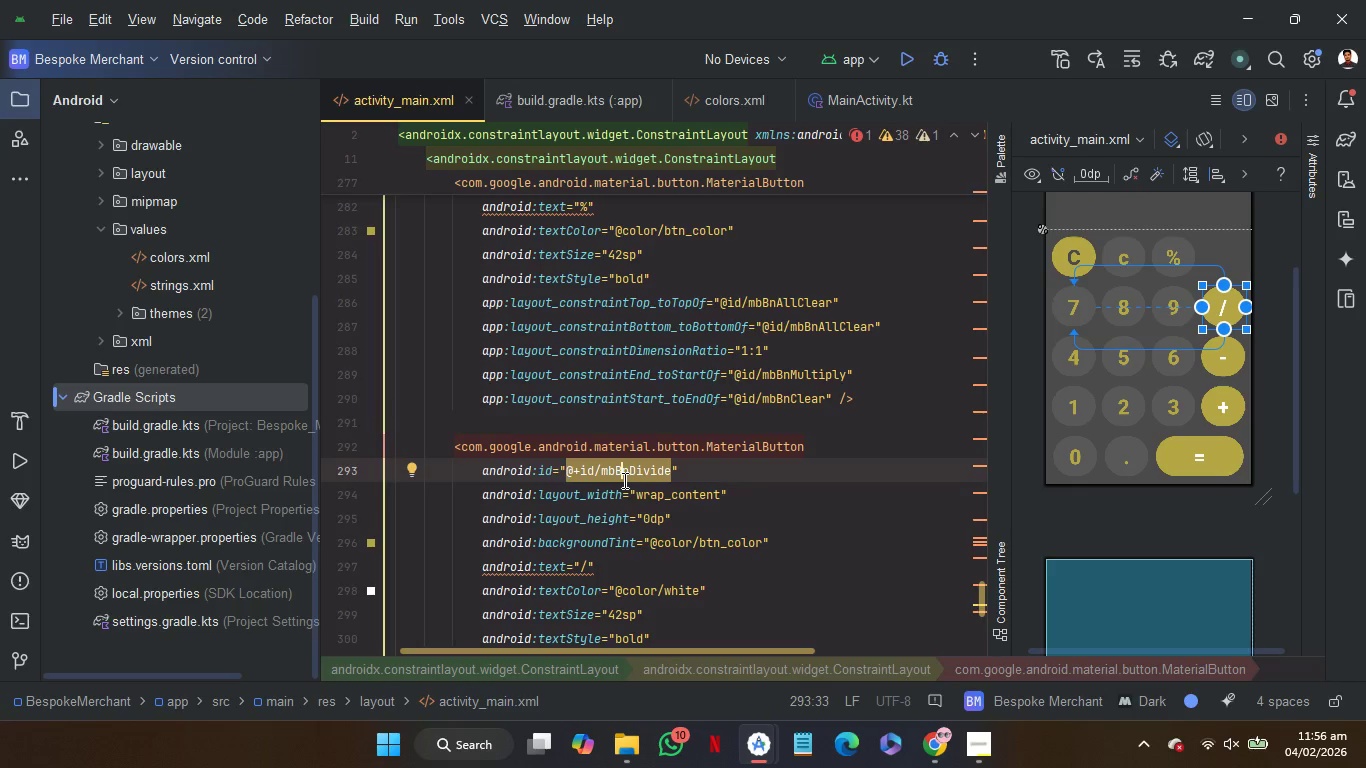 
key(T)
 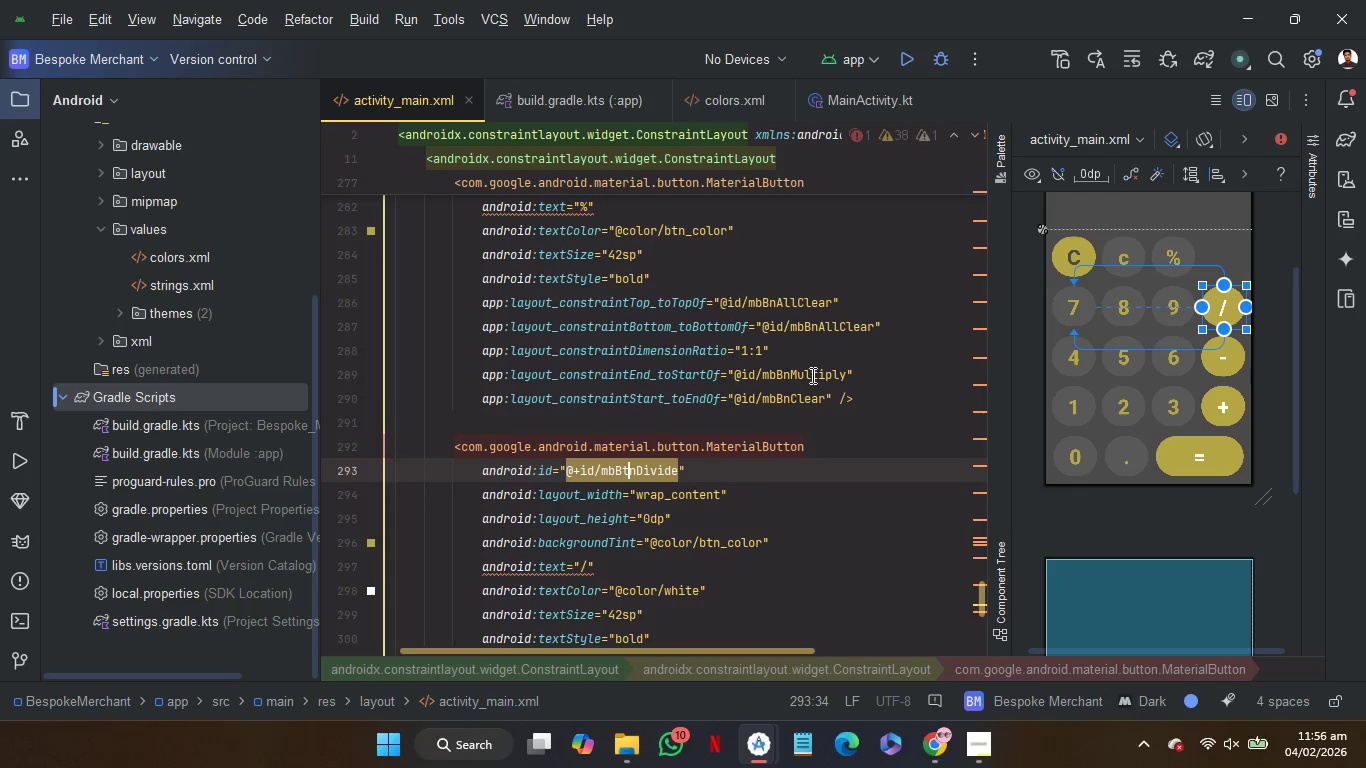 
double_click([811, 375])
 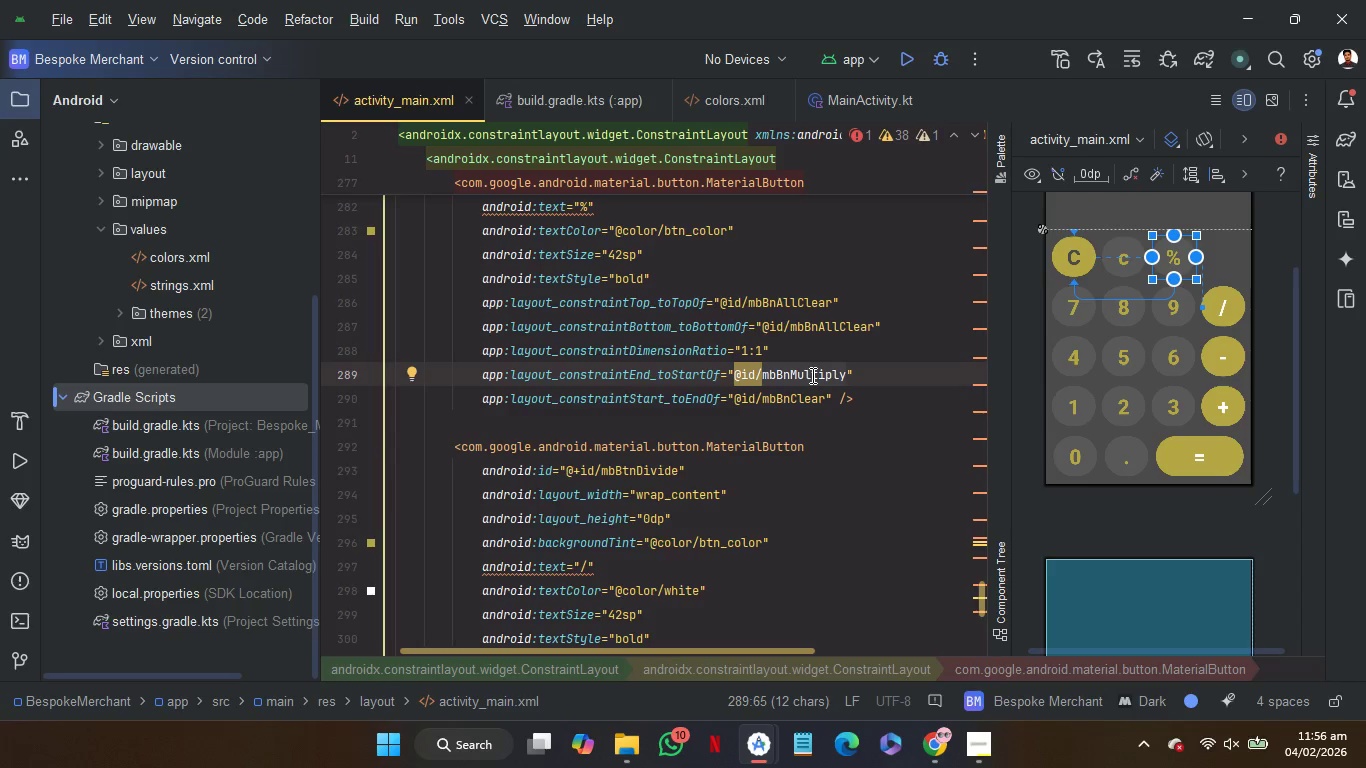 
key(Shift+D)
 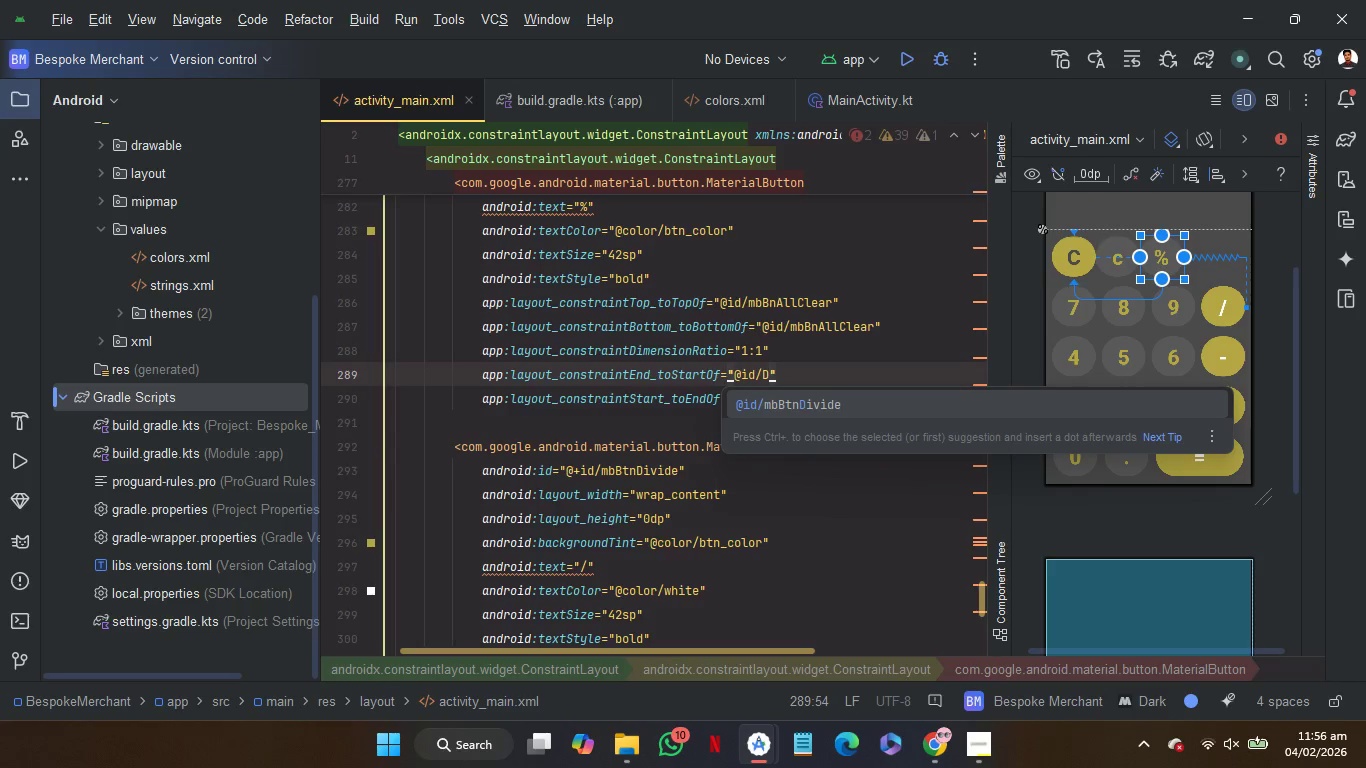 
key(Enter)
 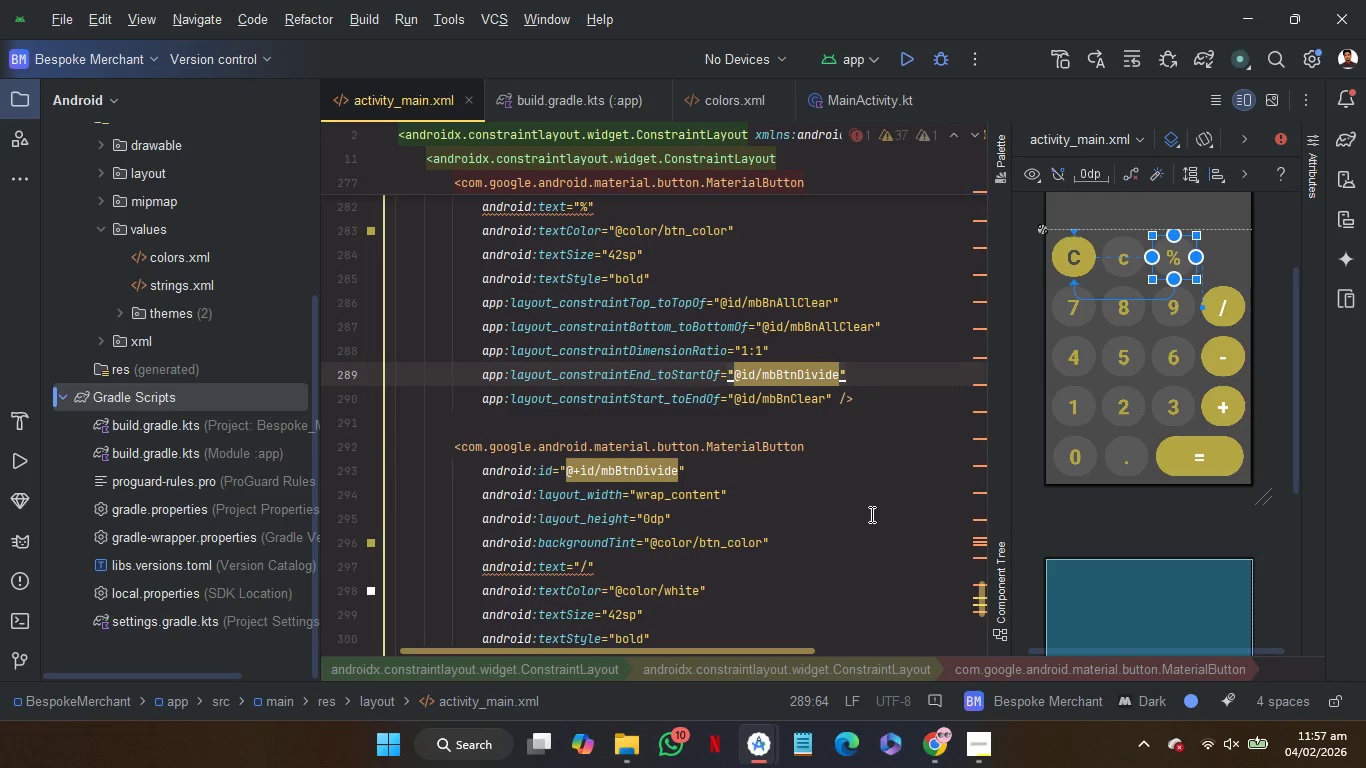 
scroll: coordinate [870, 514], scroll_direction: down, amount: 2.0
 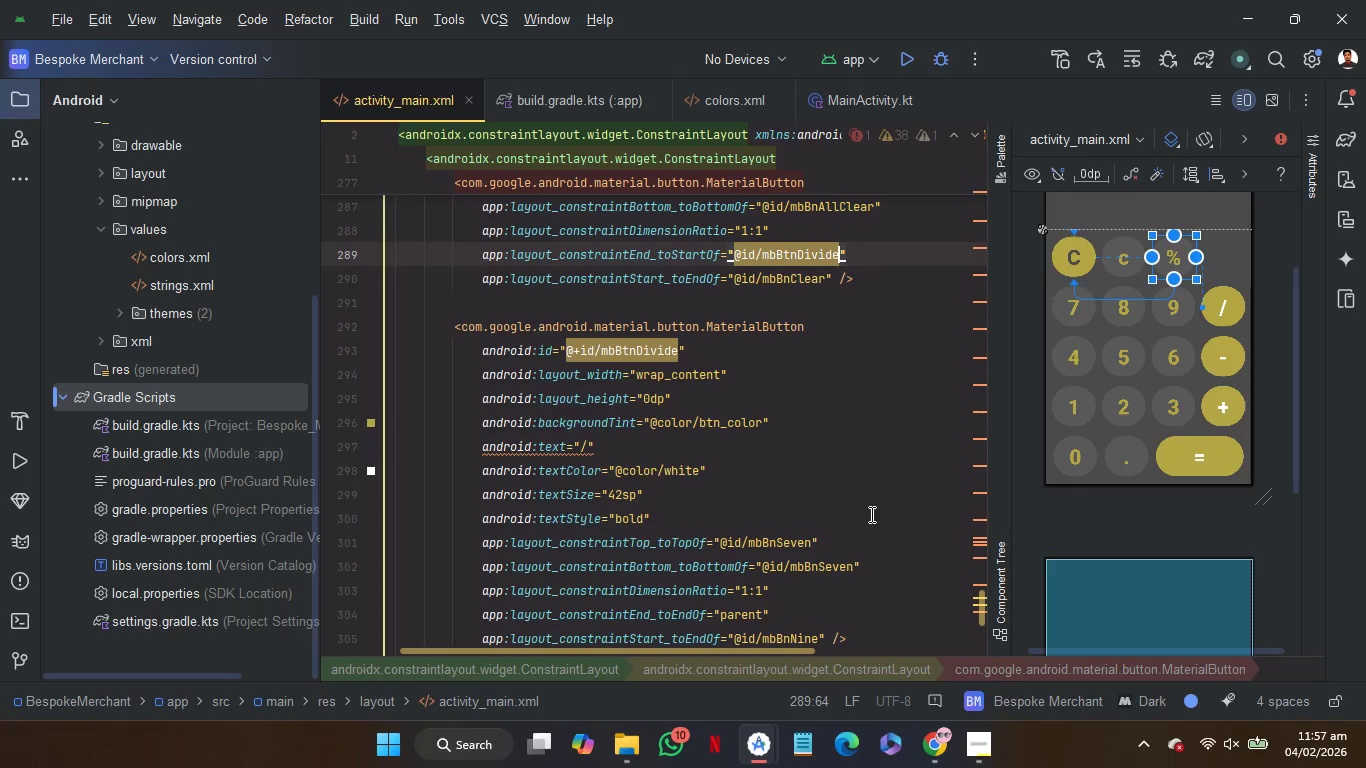 
scroll: coordinate [870, 514], scroll_direction: none, amount: 0.0
 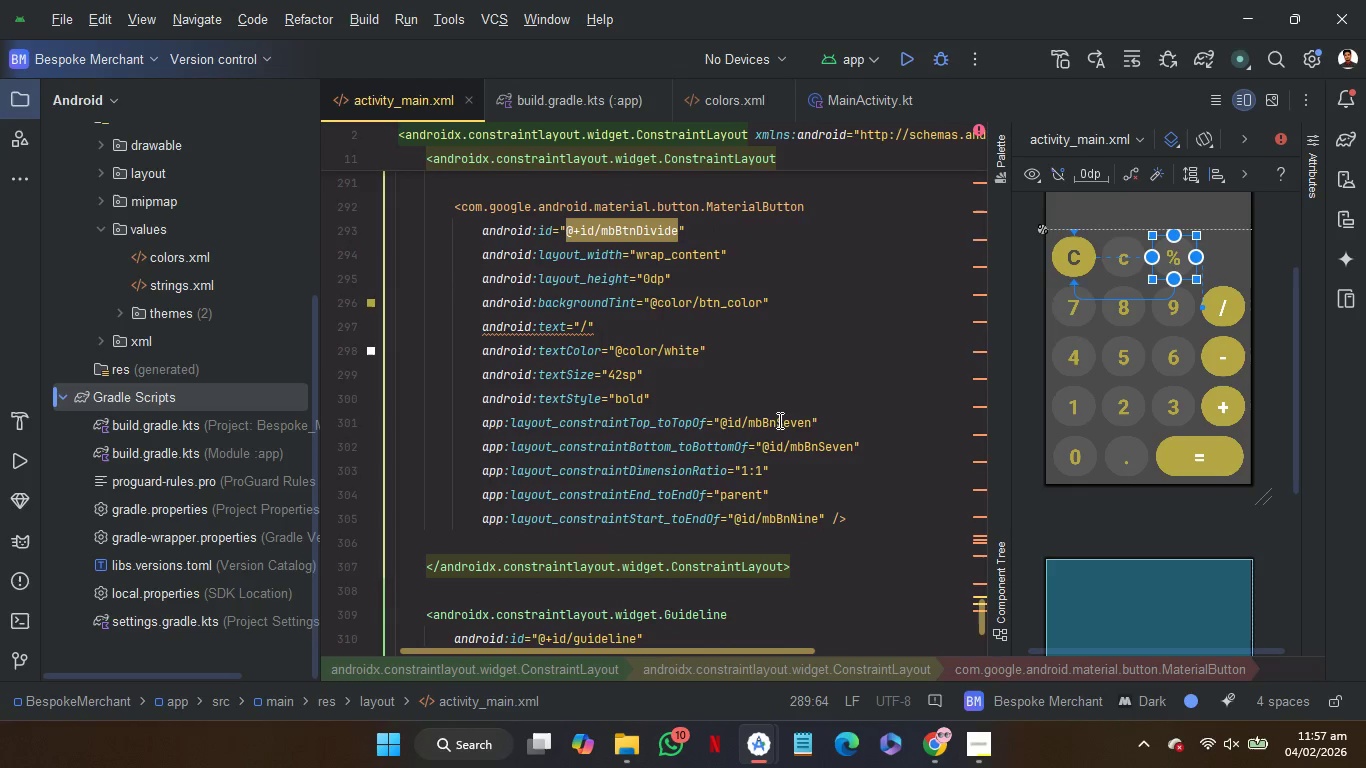 
double_click([778, 423])
 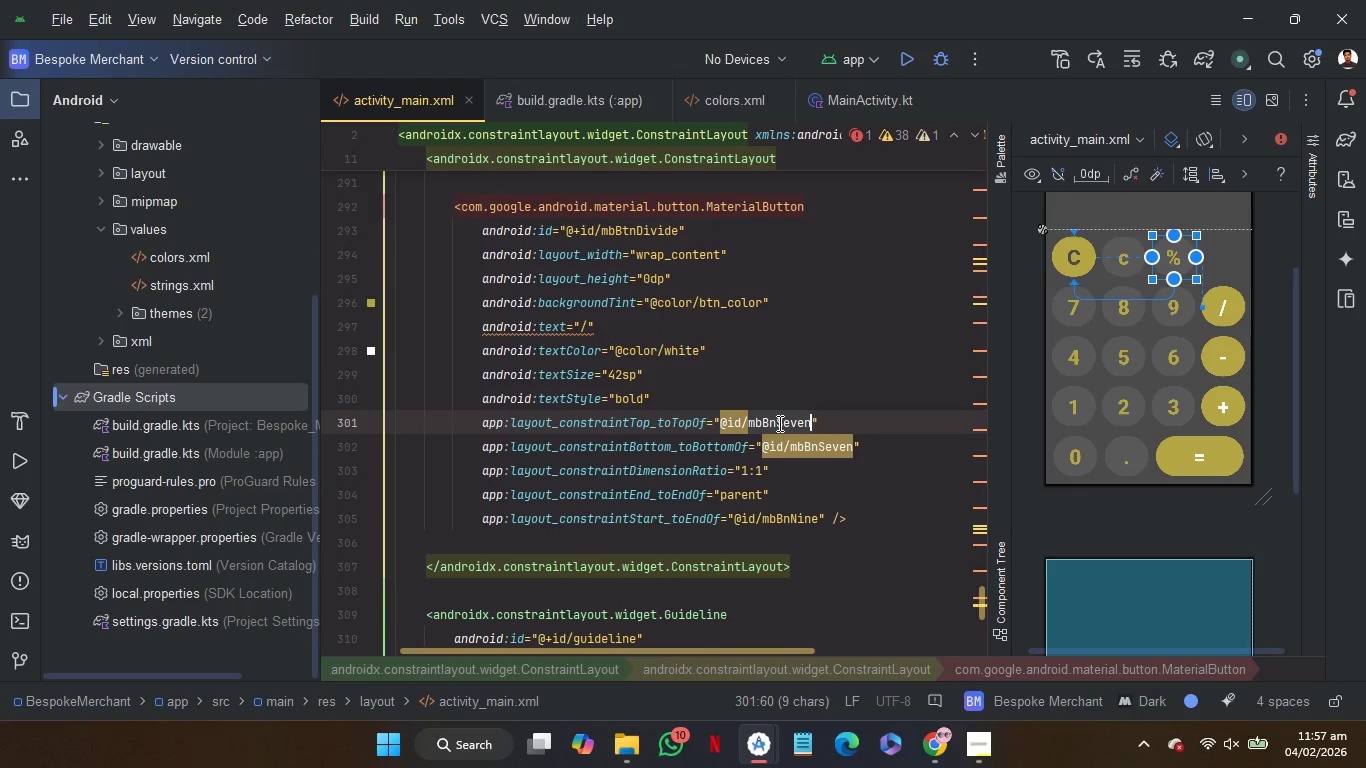 
key(Control+V)
 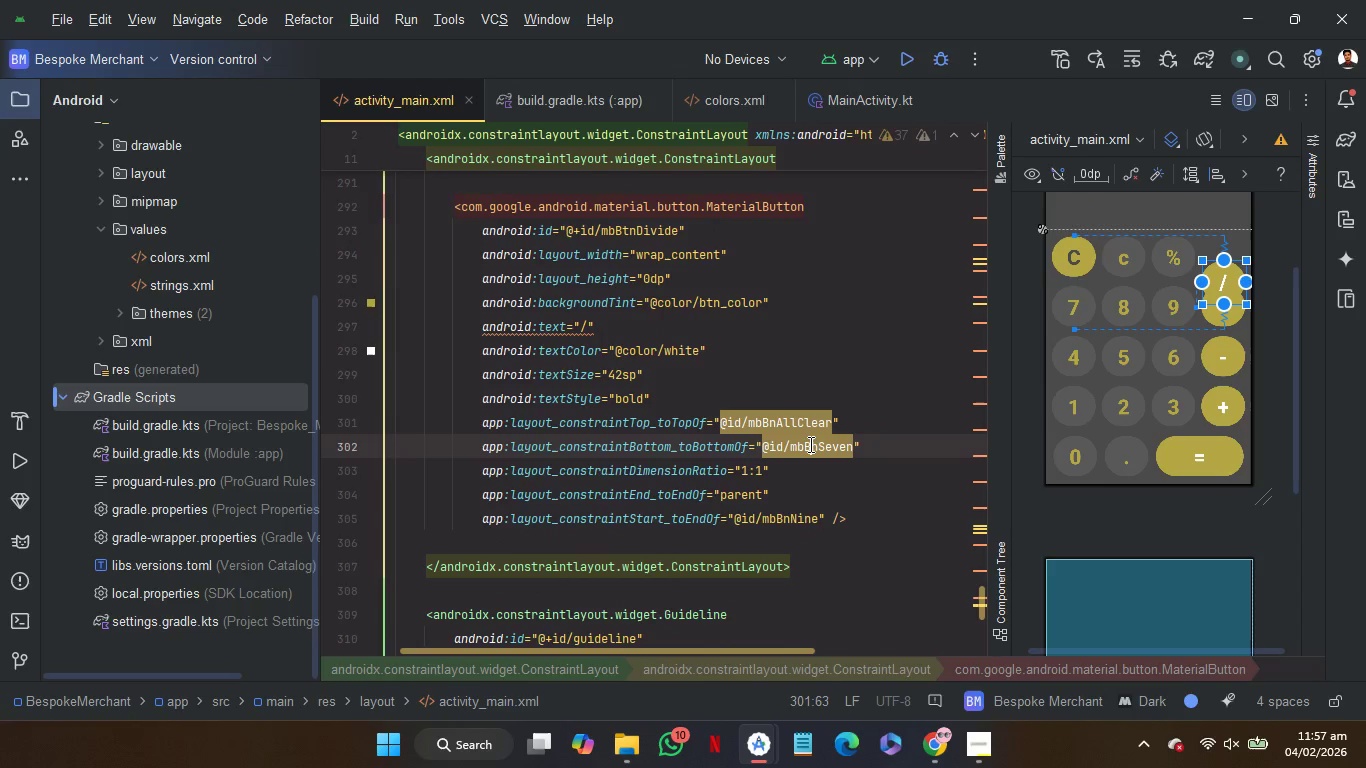 
double_click([809, 444])
 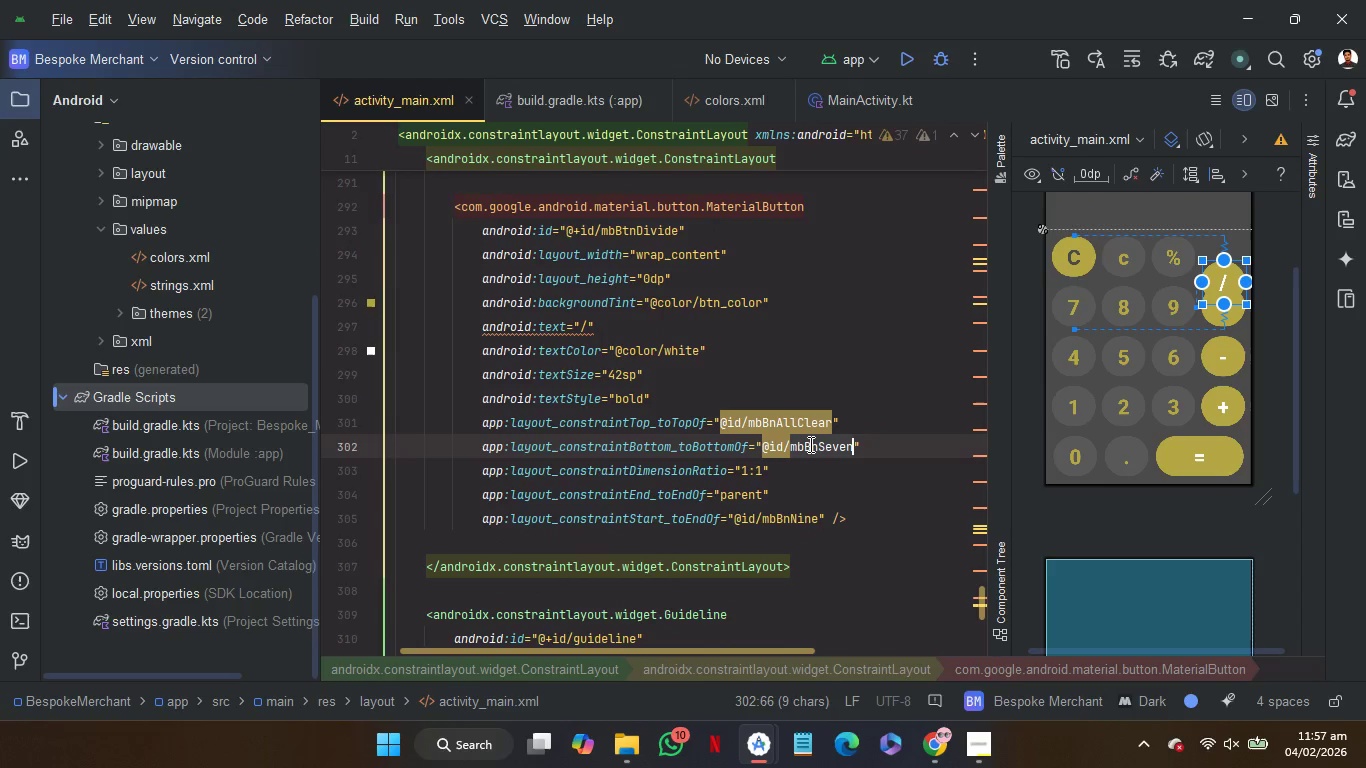 
key(Control+V)
 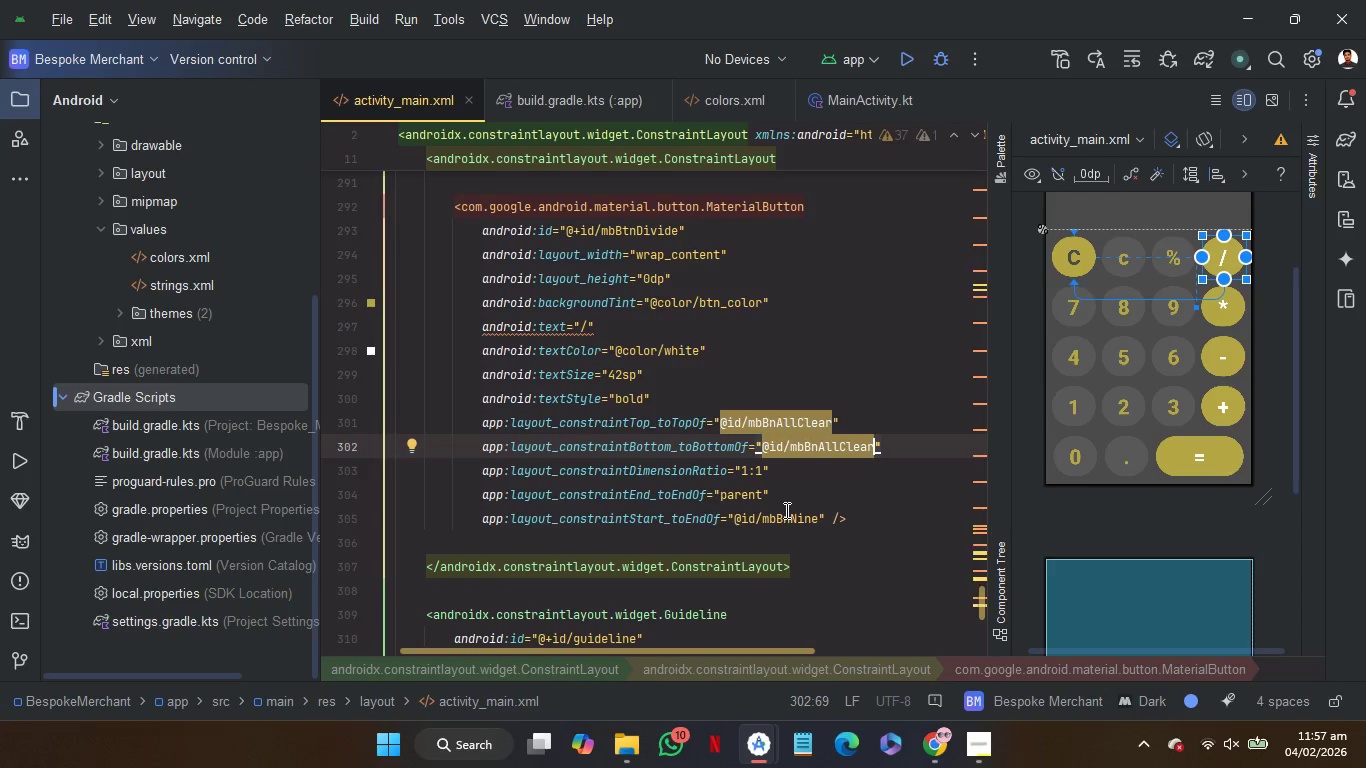 
double_click([785, 519])
 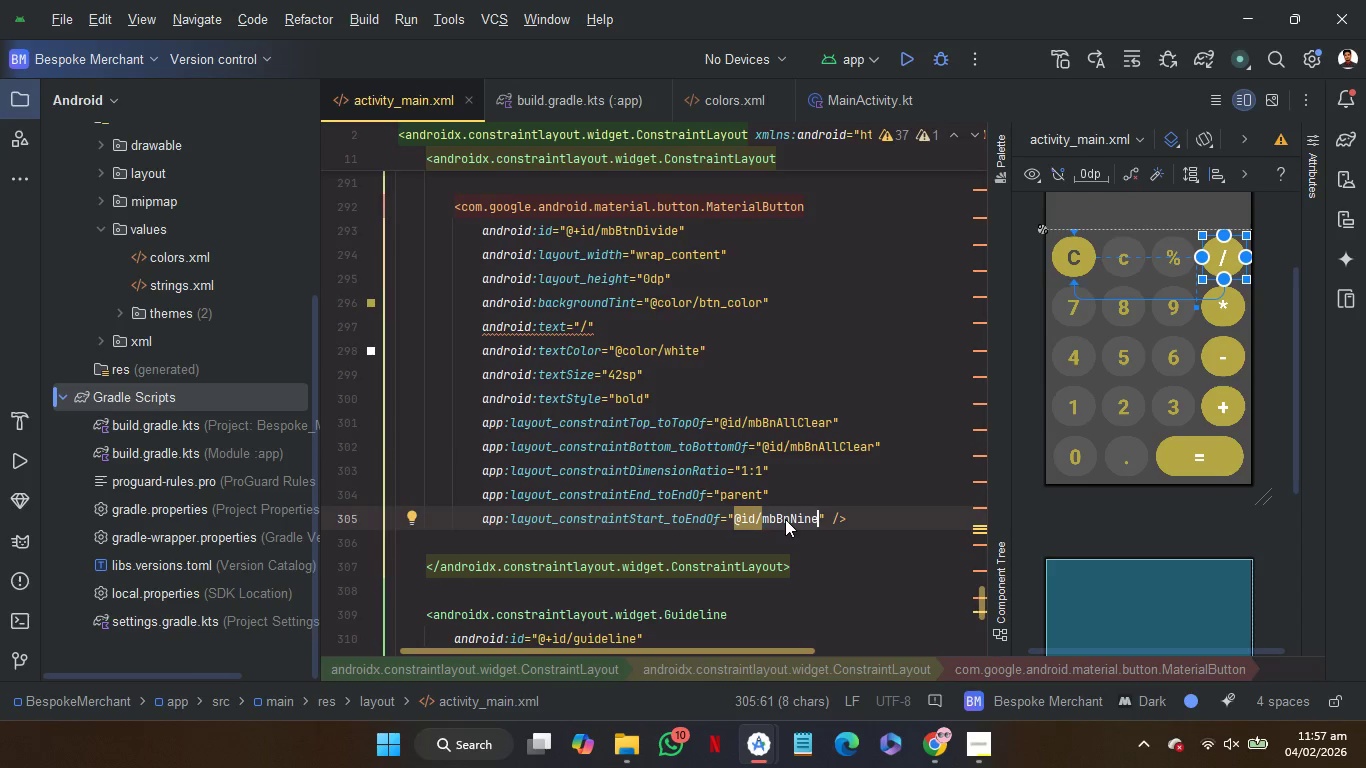 
type(per)
 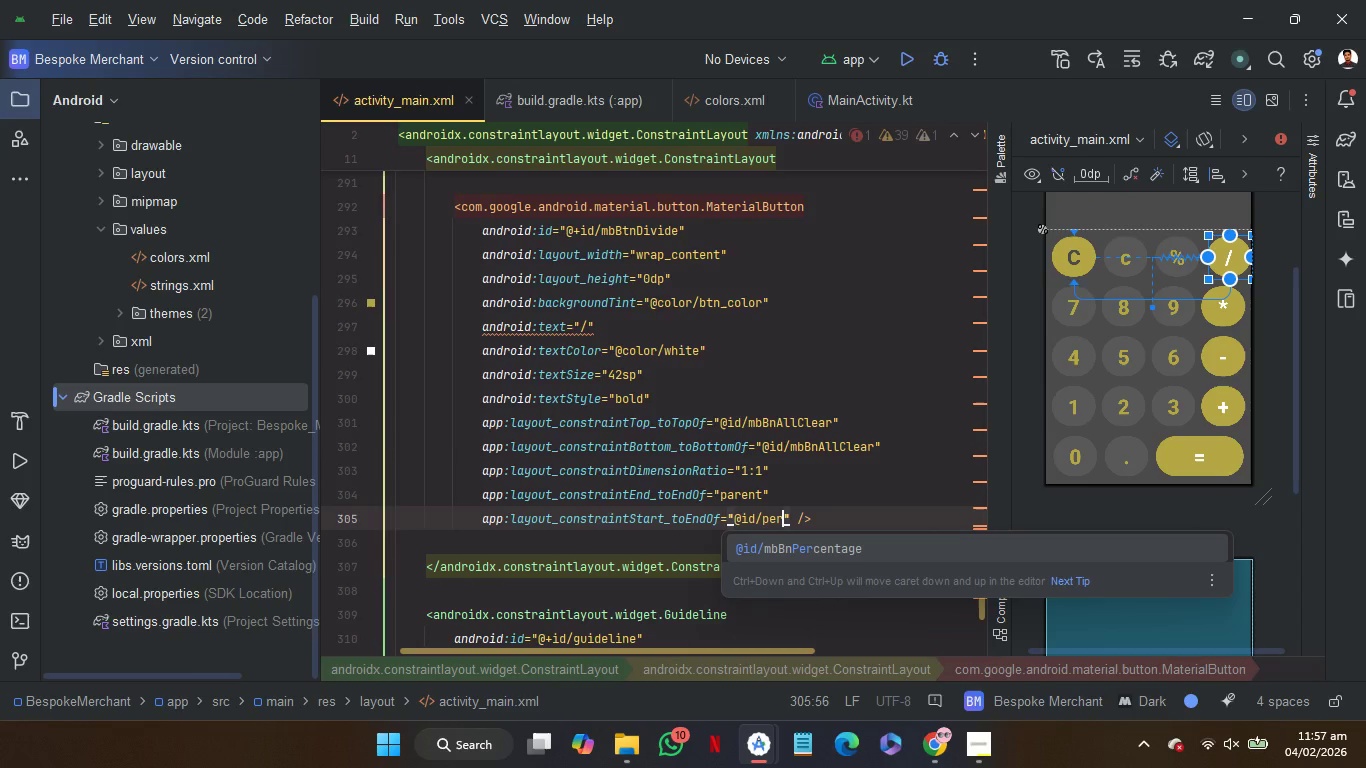 
key(Enter)
 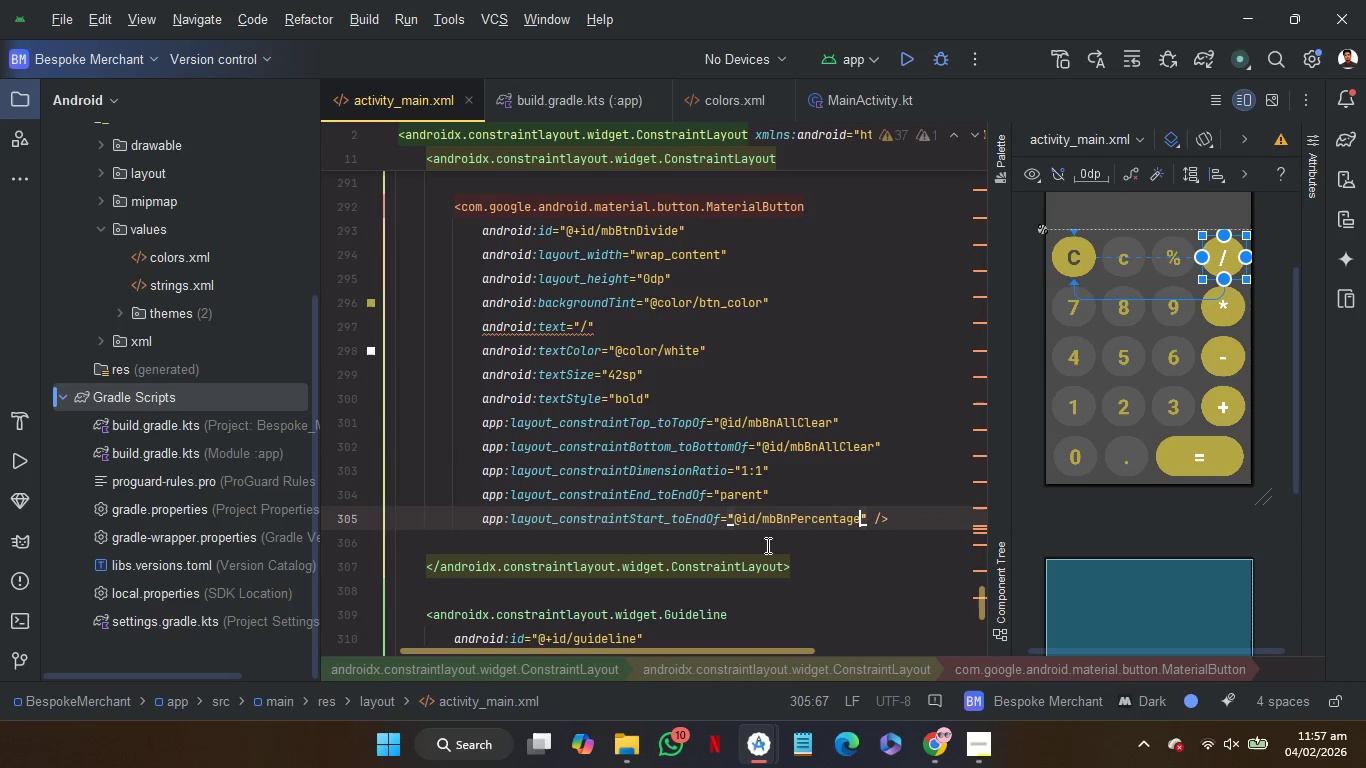 
left_click([767, 544])
 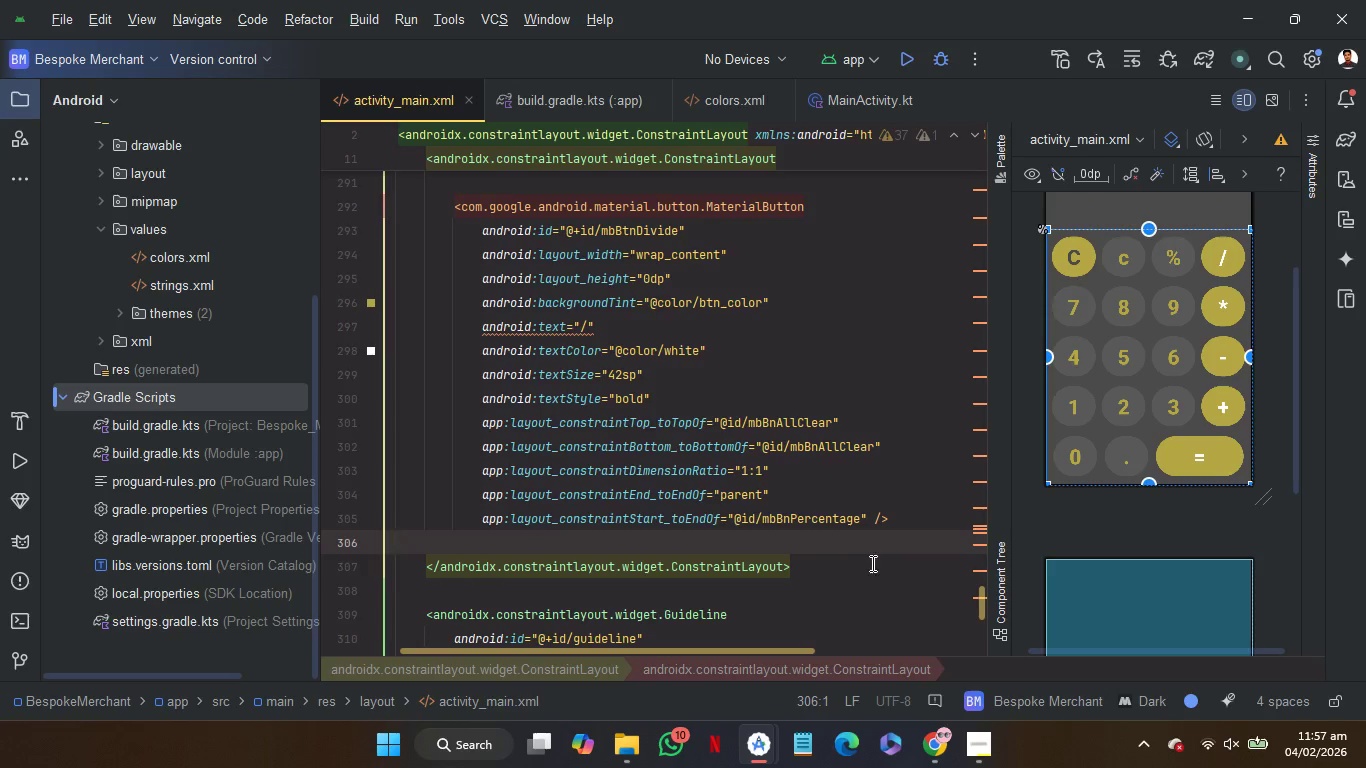 
scroll: coordinate [877, 565], scroll_direction: up, amount: 1.0
 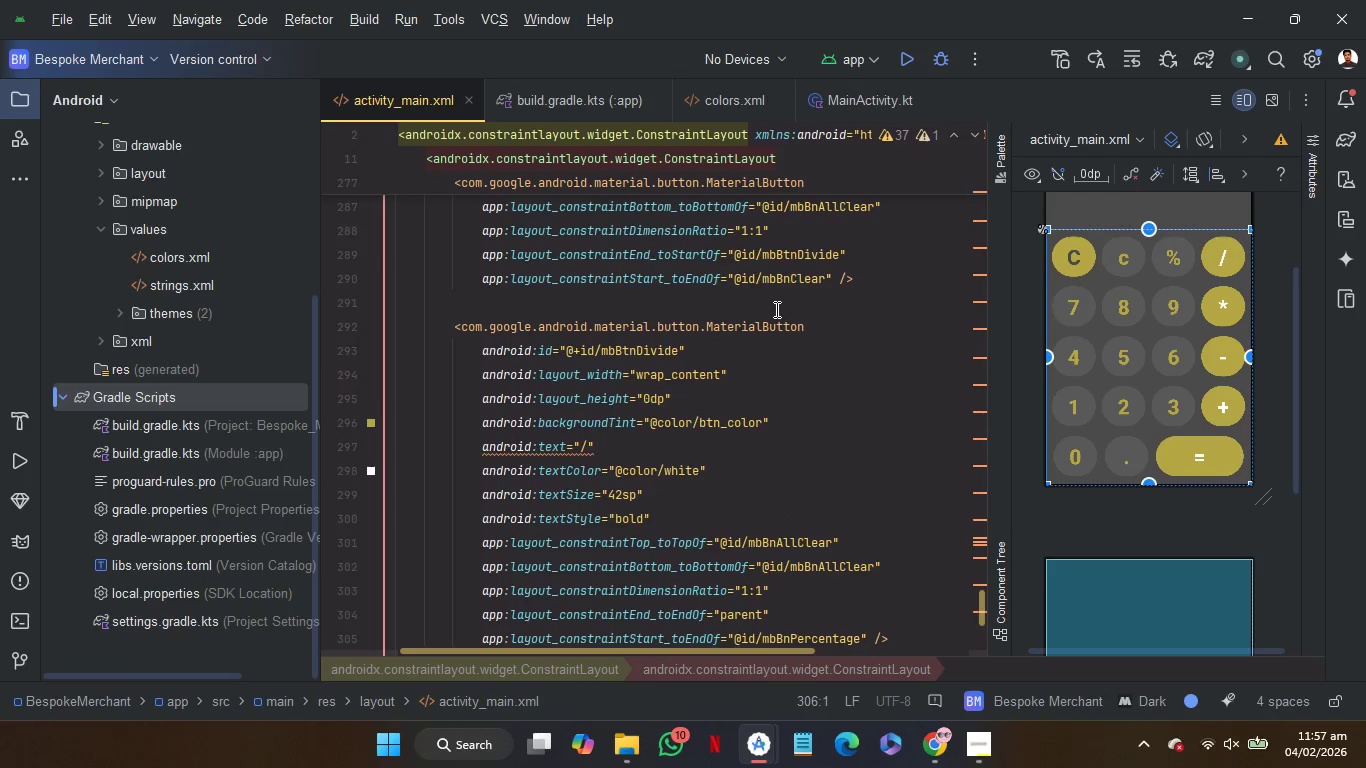 
left_click([775, 309])
 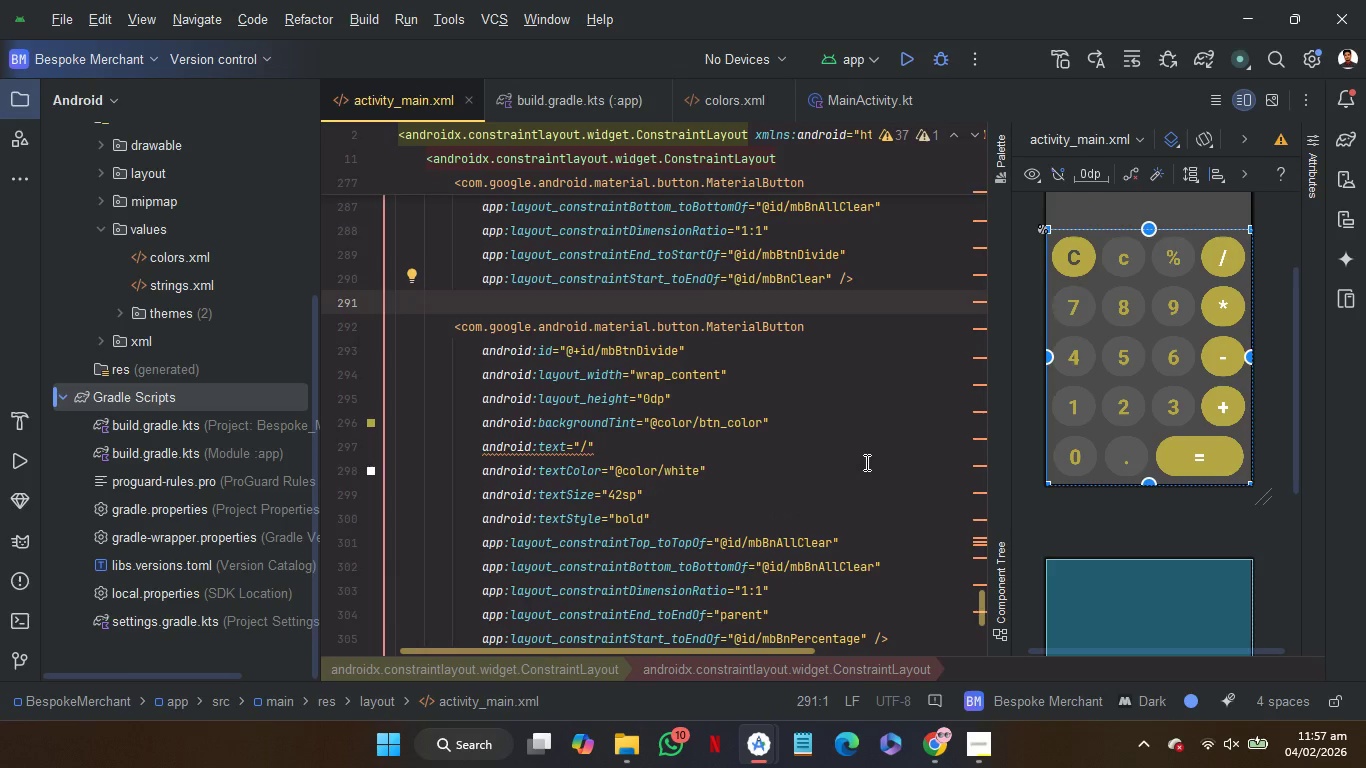 
scroll: coordinate [865, 462], scroll_direction: up, amount: 3.0
 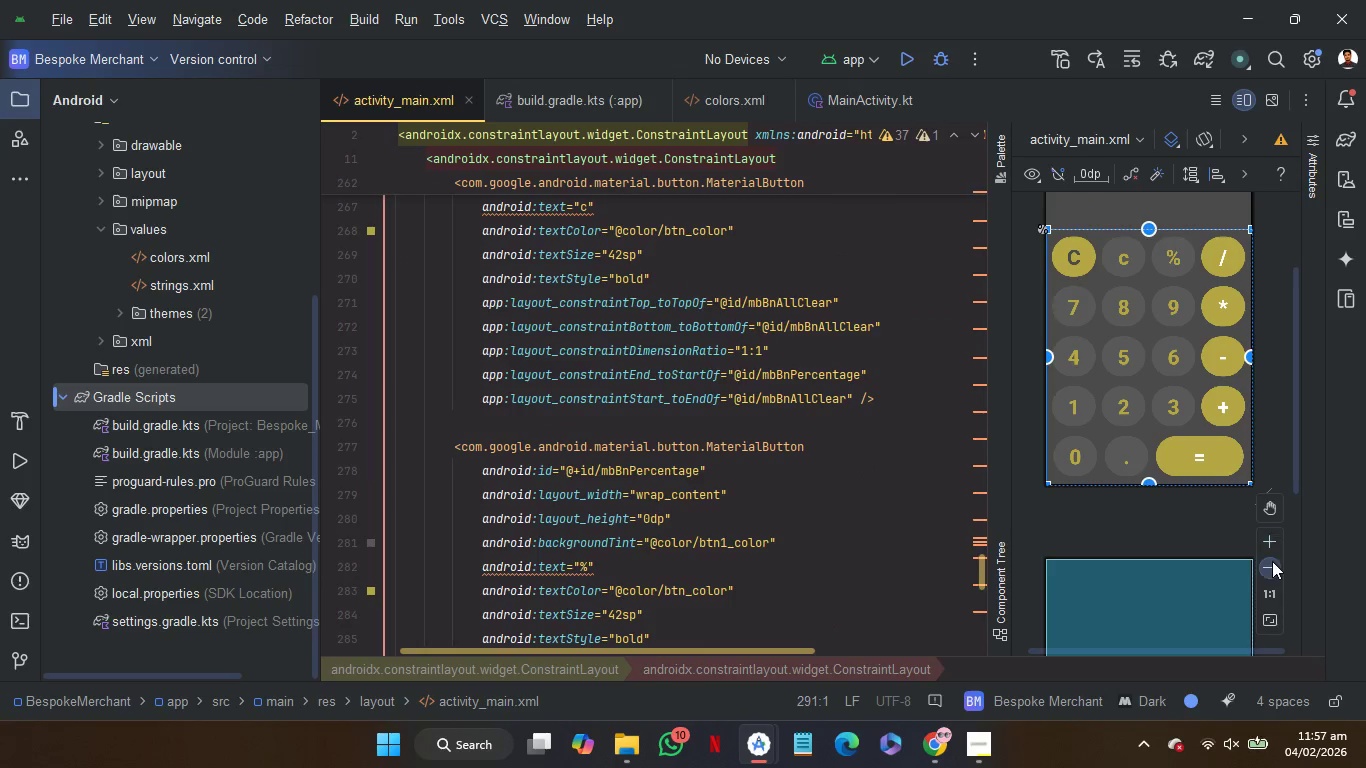 
left_click([1271, 567])
 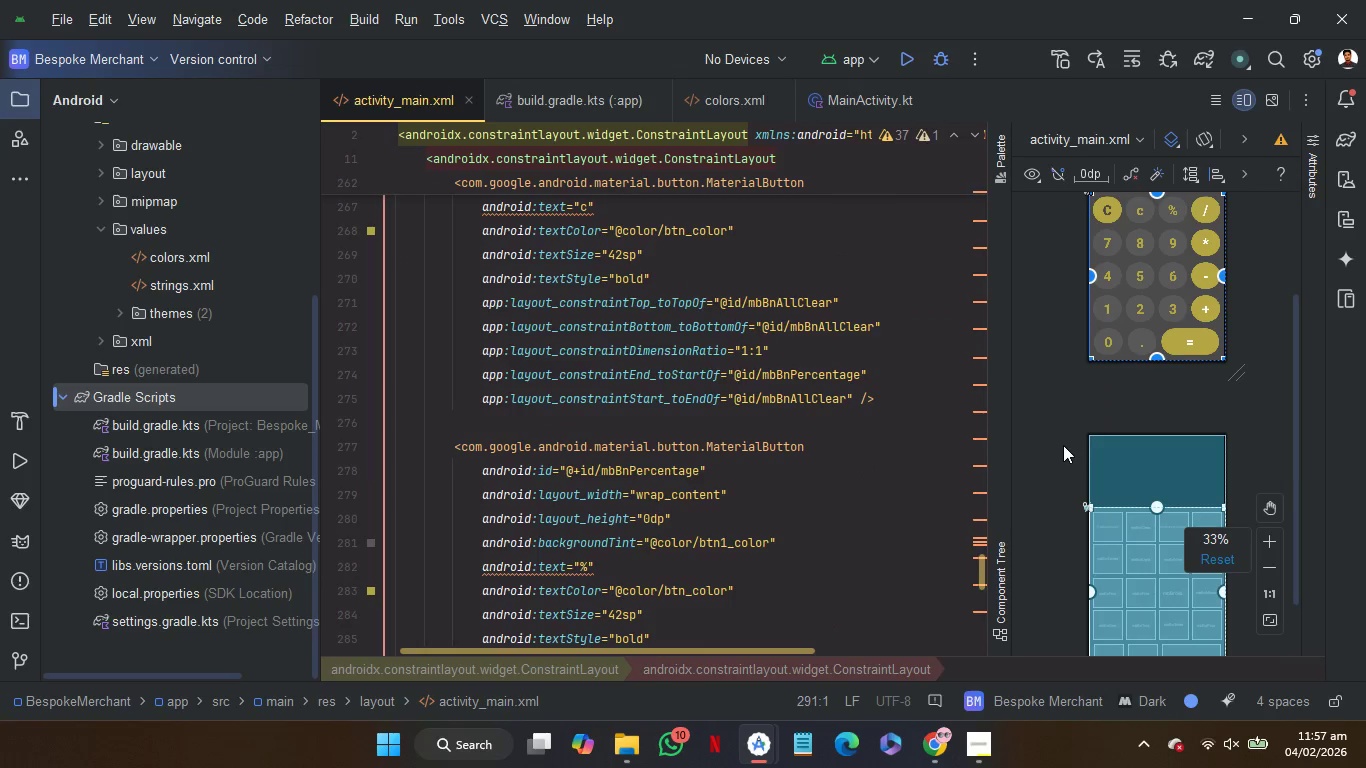 
scroll: coordinate [1063, 445], scroll_direction: up, amount: 9.0
 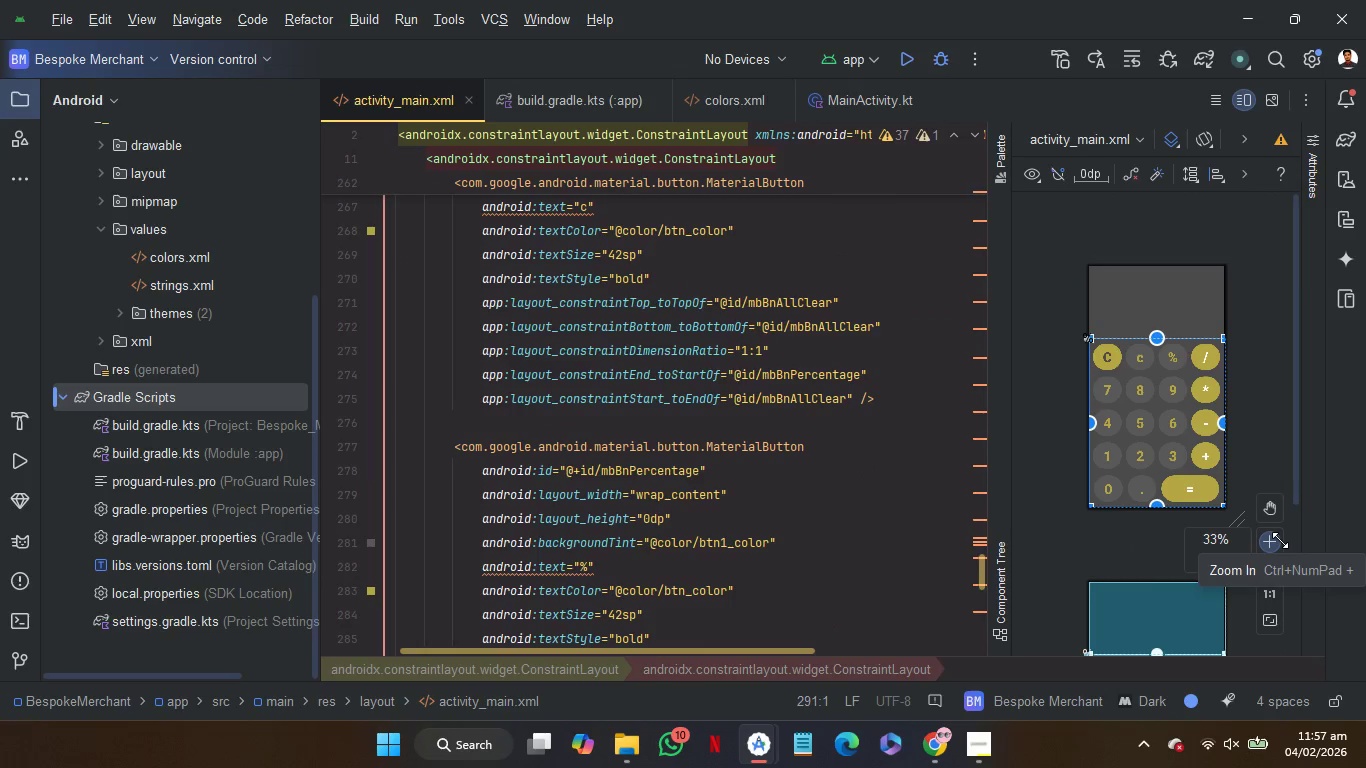 
left_click([1280, 540])
 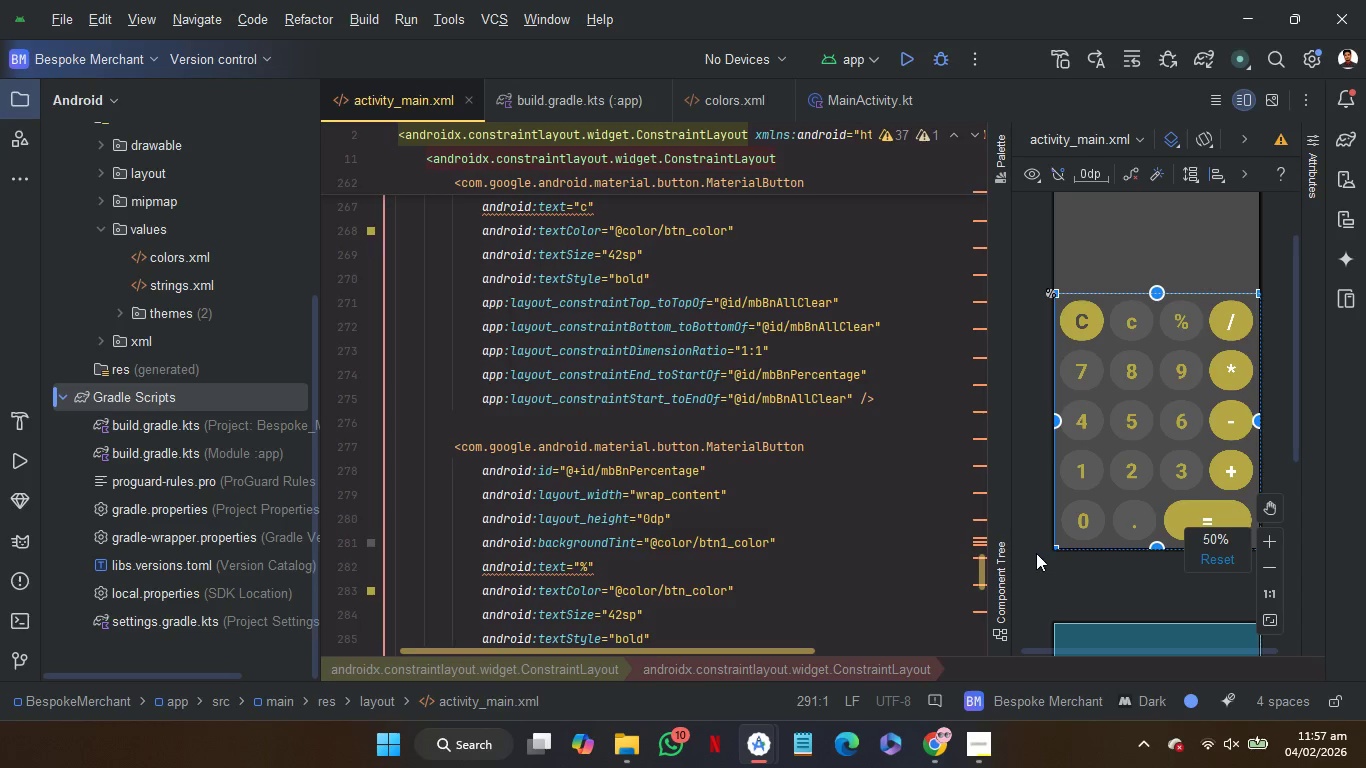 
left_click([1034, 551])
 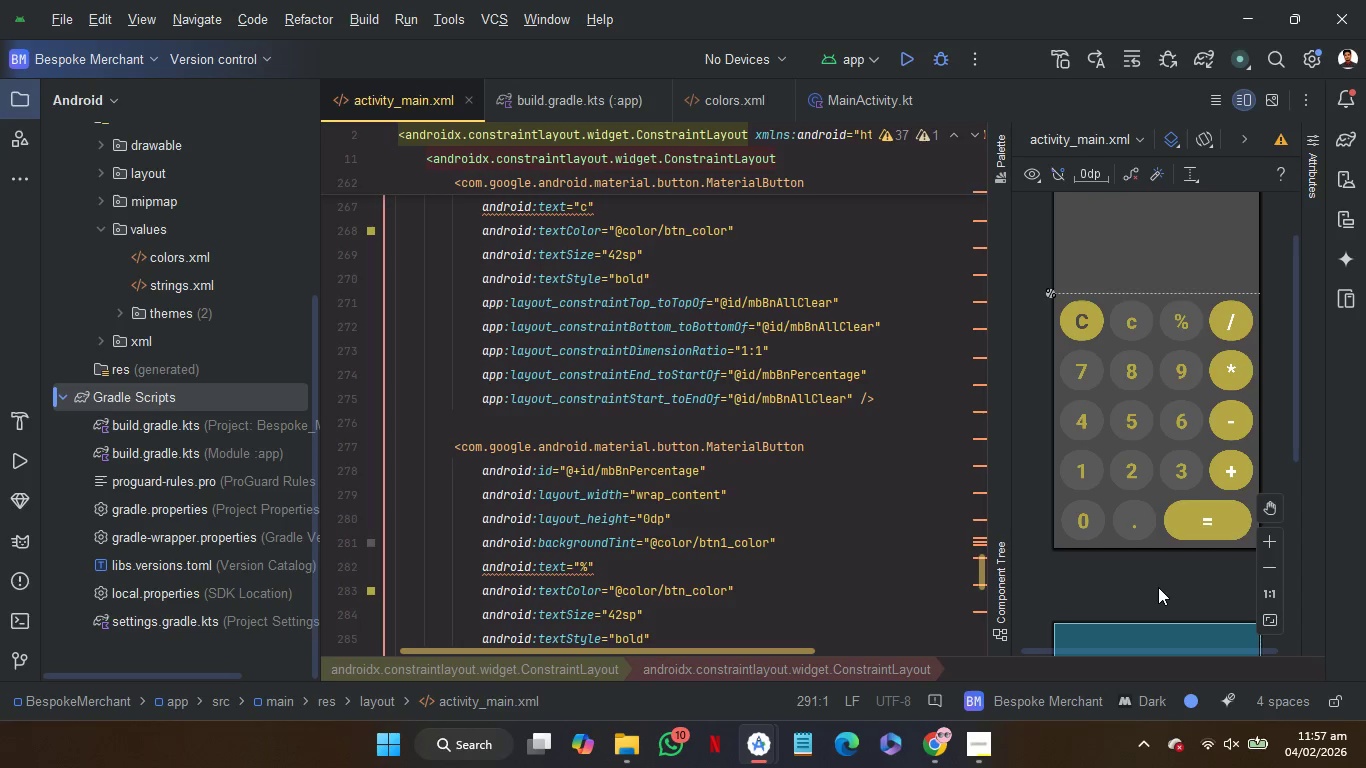 
scroll: coordinate [1158, 587], scroll_direction: up, amount: 1.0
 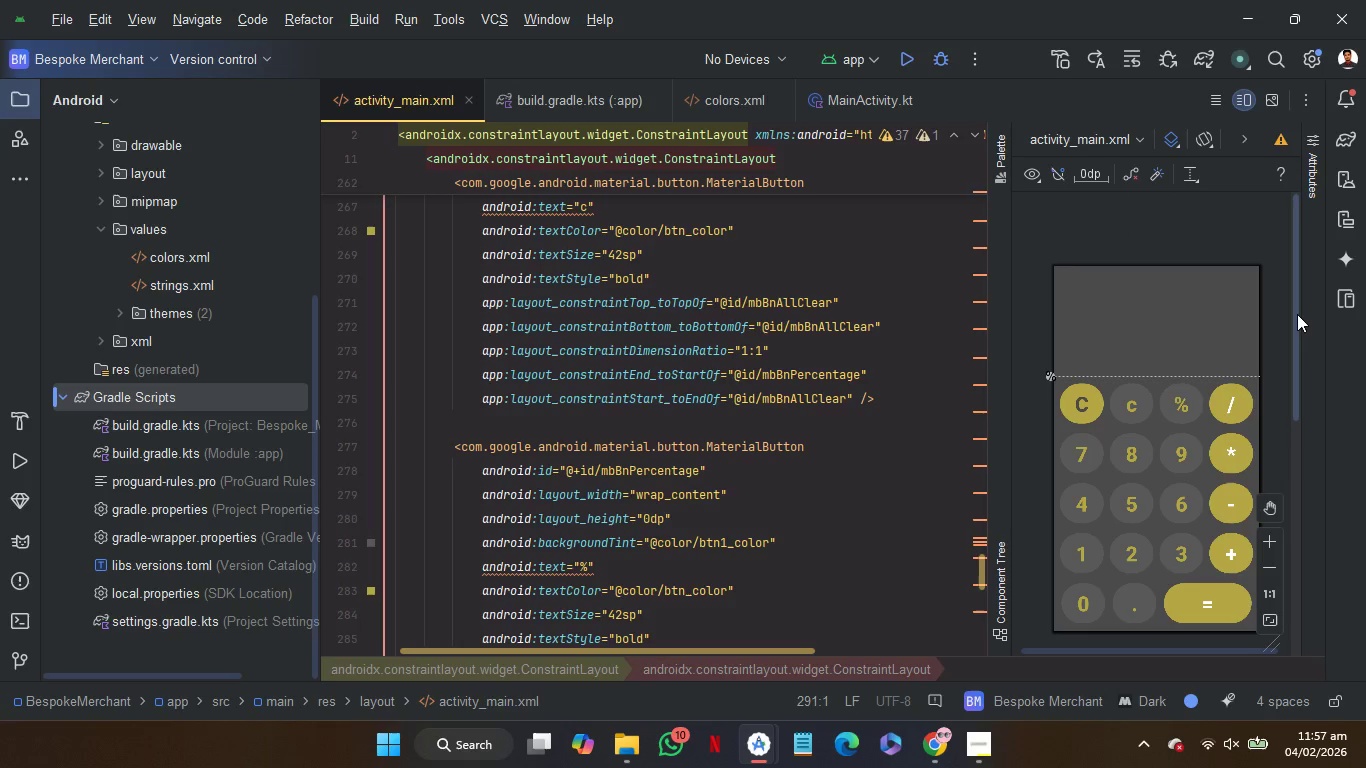 
left_click_drag(start_coordinate=[1297, 314], to_coordinate=[1298, 325])
 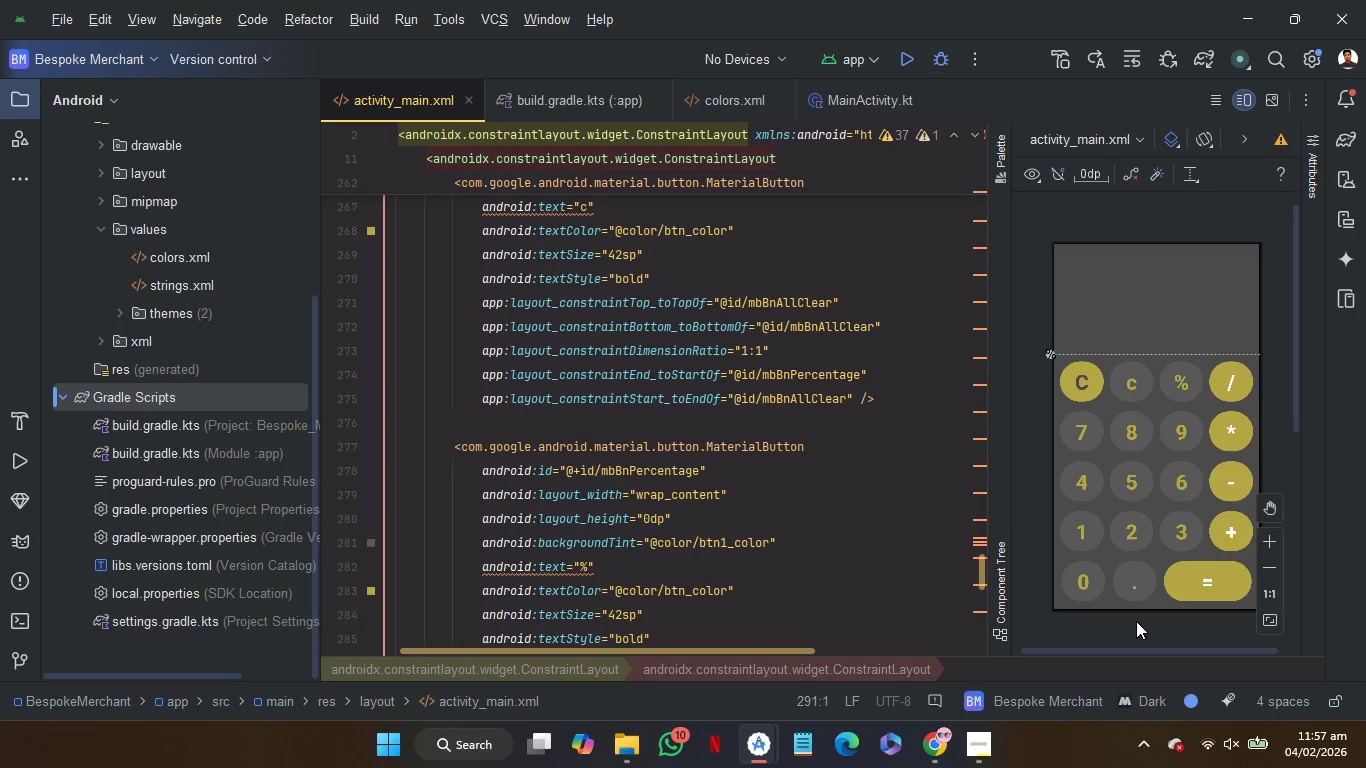 
scroll: coordinate [1136, 621], scroll_direction: down, amount: 2.0
 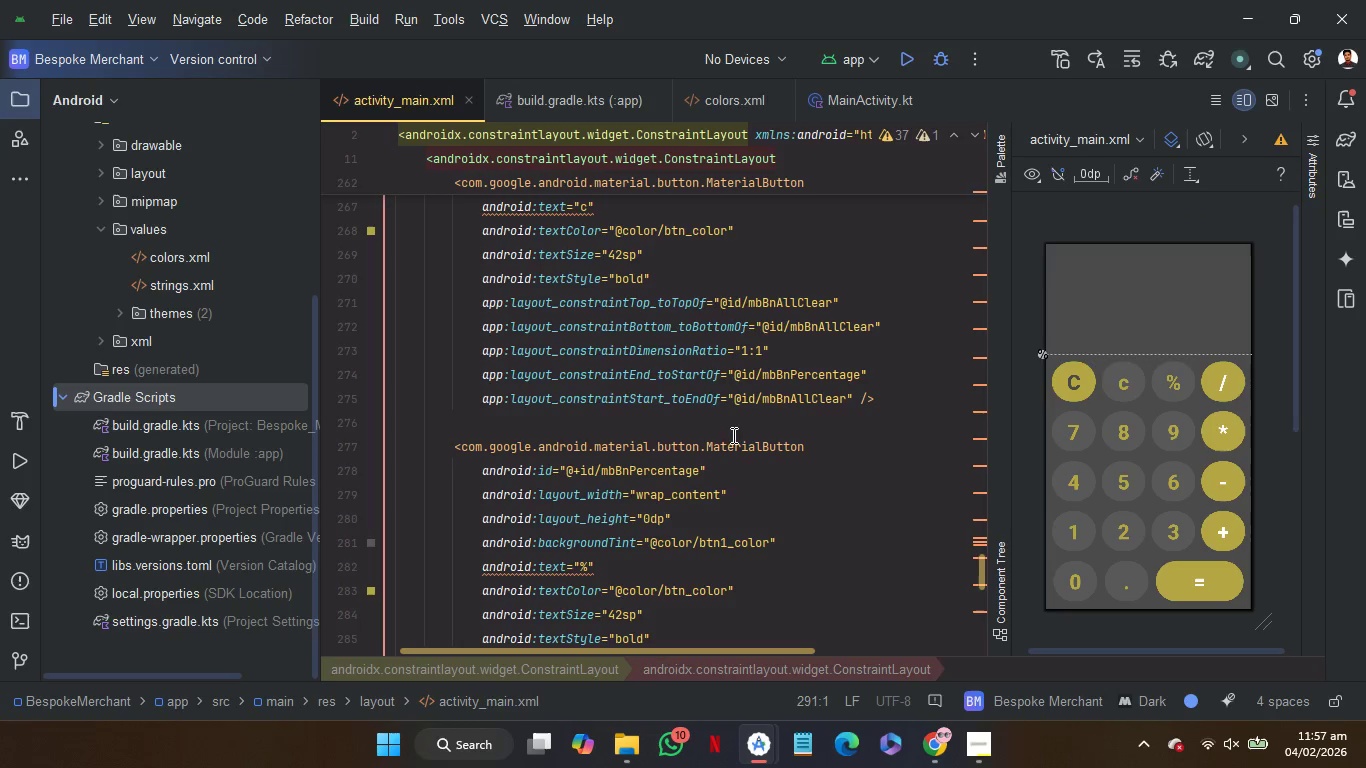 
left_click([730, 426])
 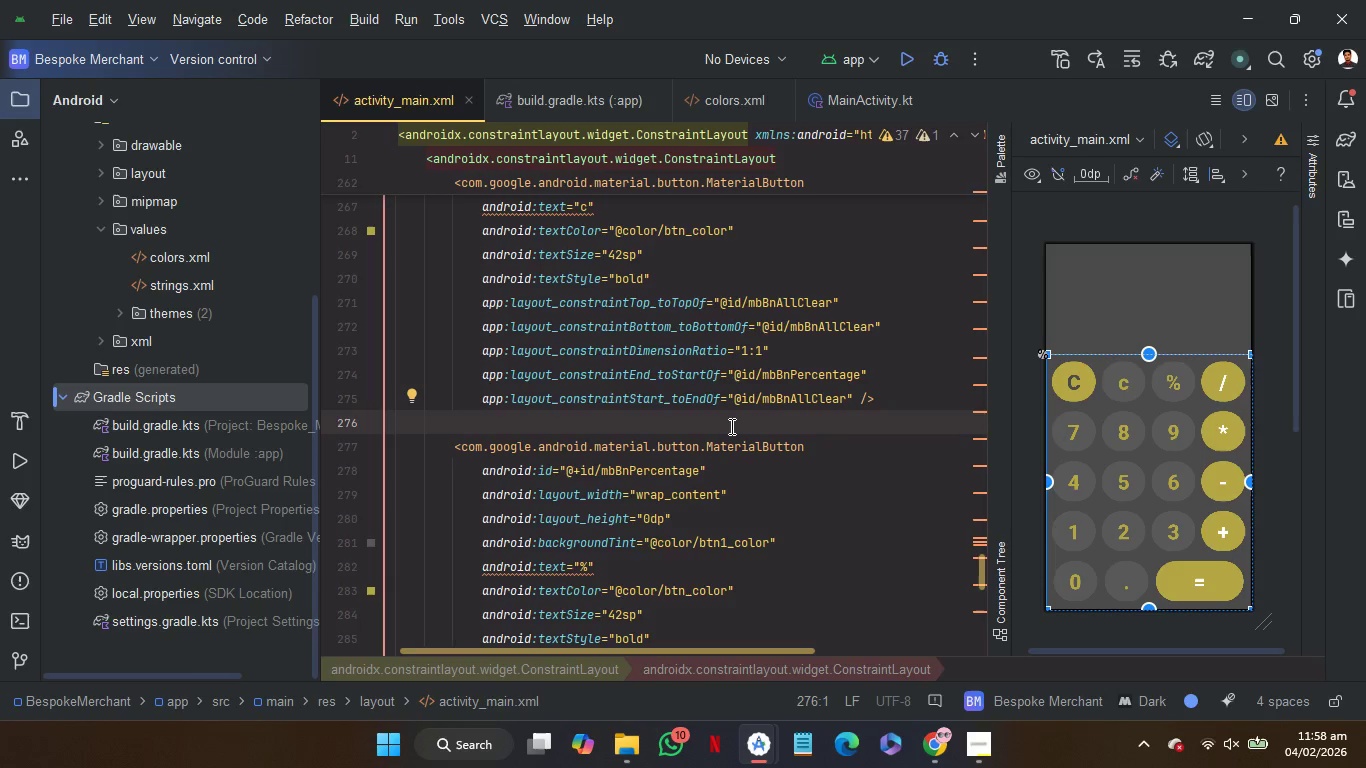 
wait(25.45)
 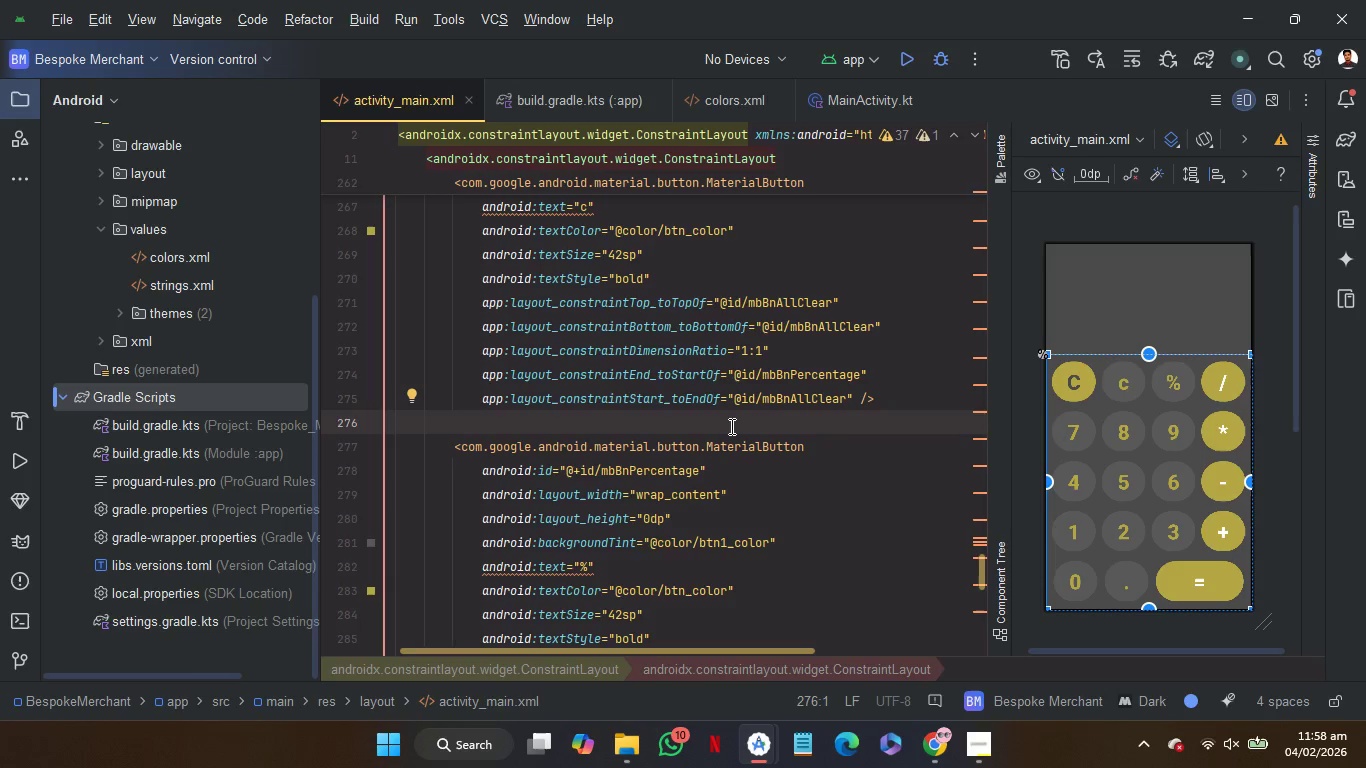 
scroll: coordinate [897, 449], scroll_direction: up, amount: 2.0
 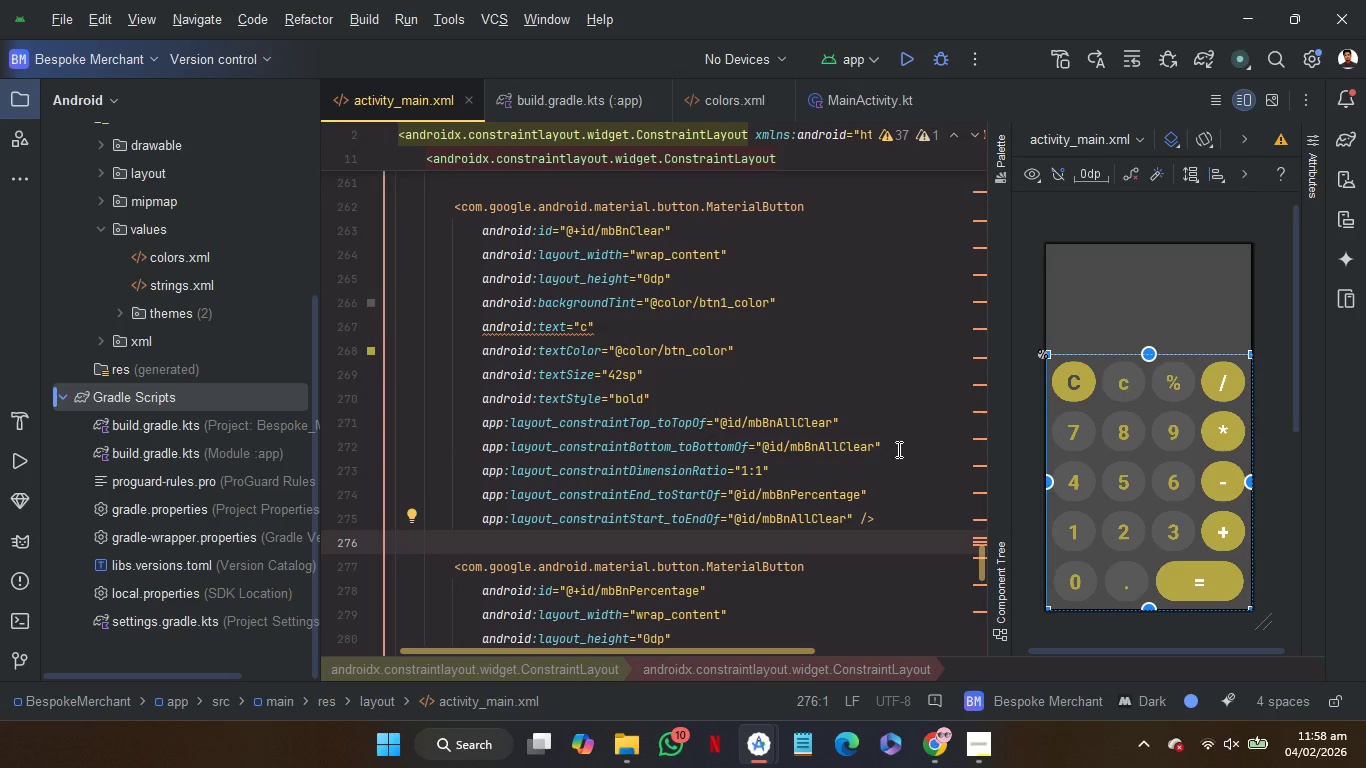 
wait(8.46)
 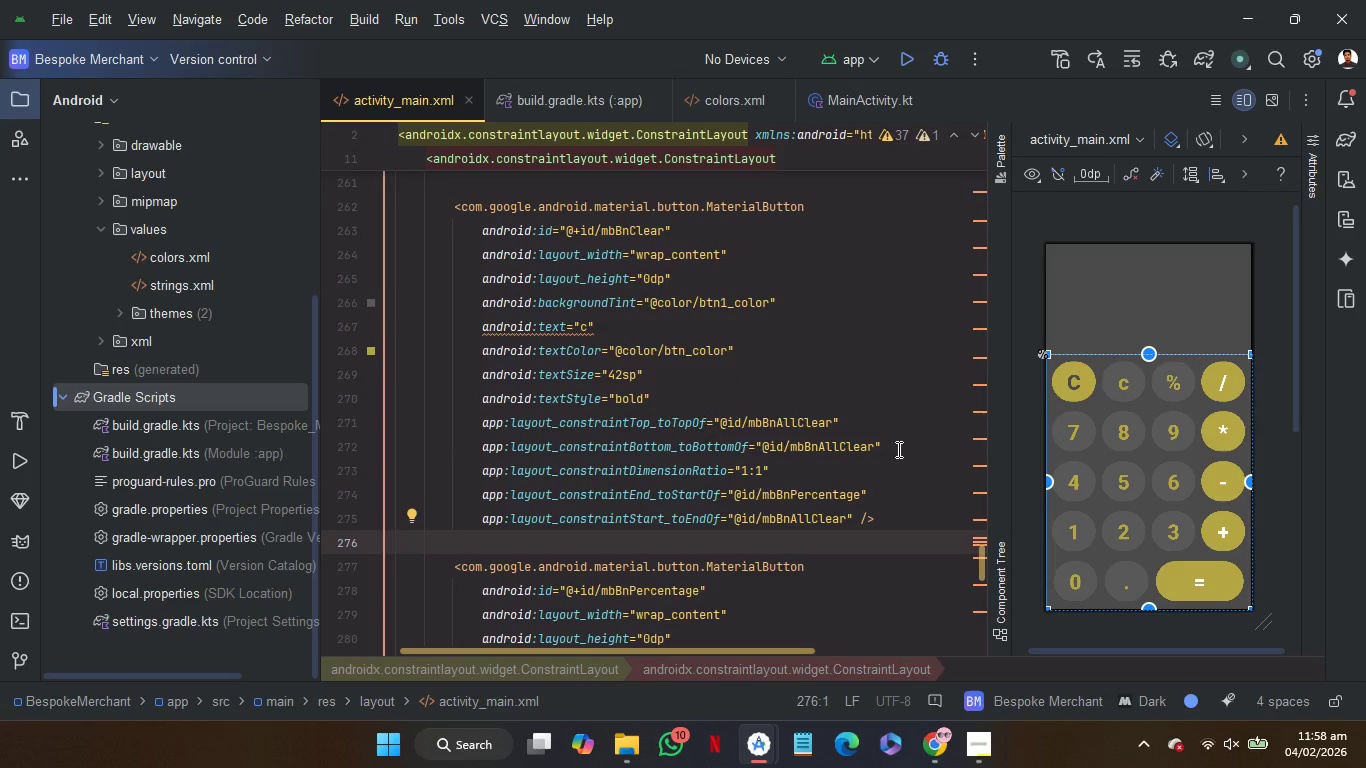 
mouse_move([975, 673])
 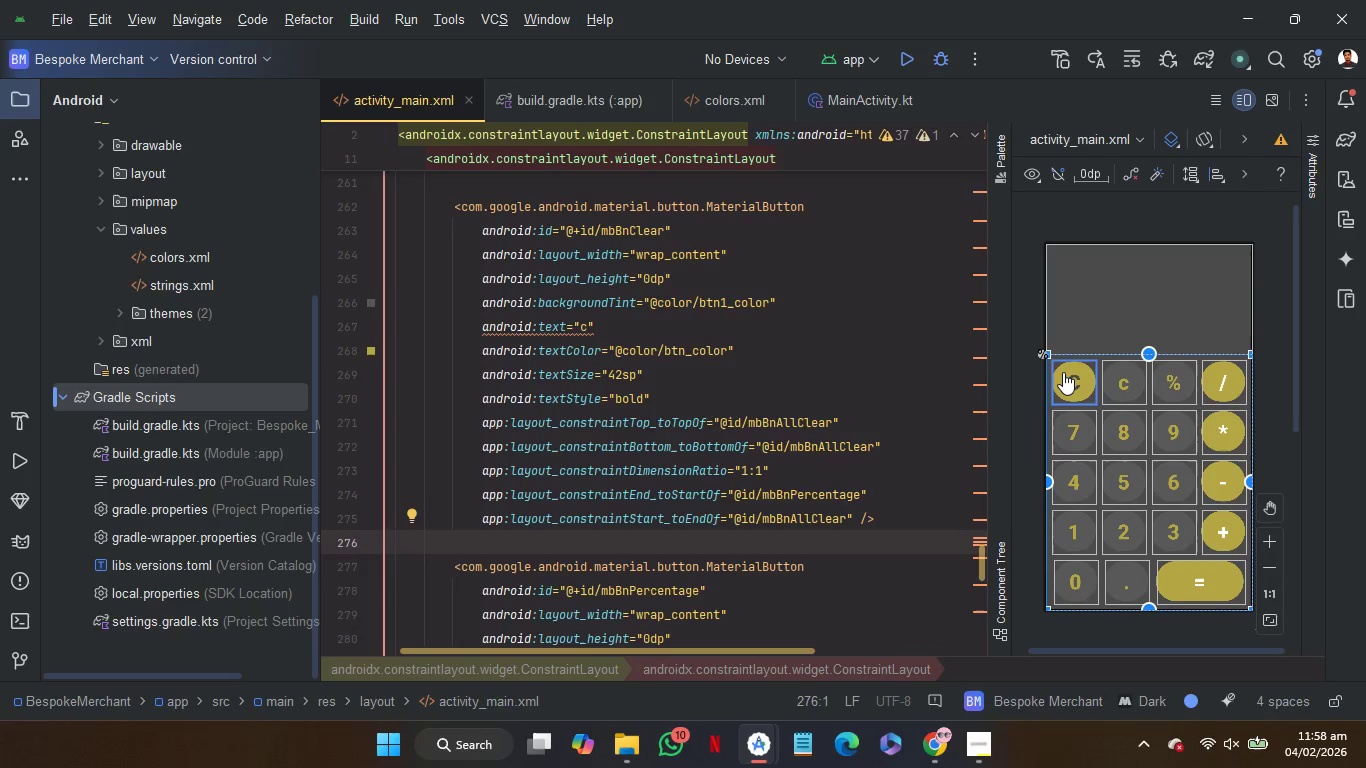 
left_click([1063, 372])
 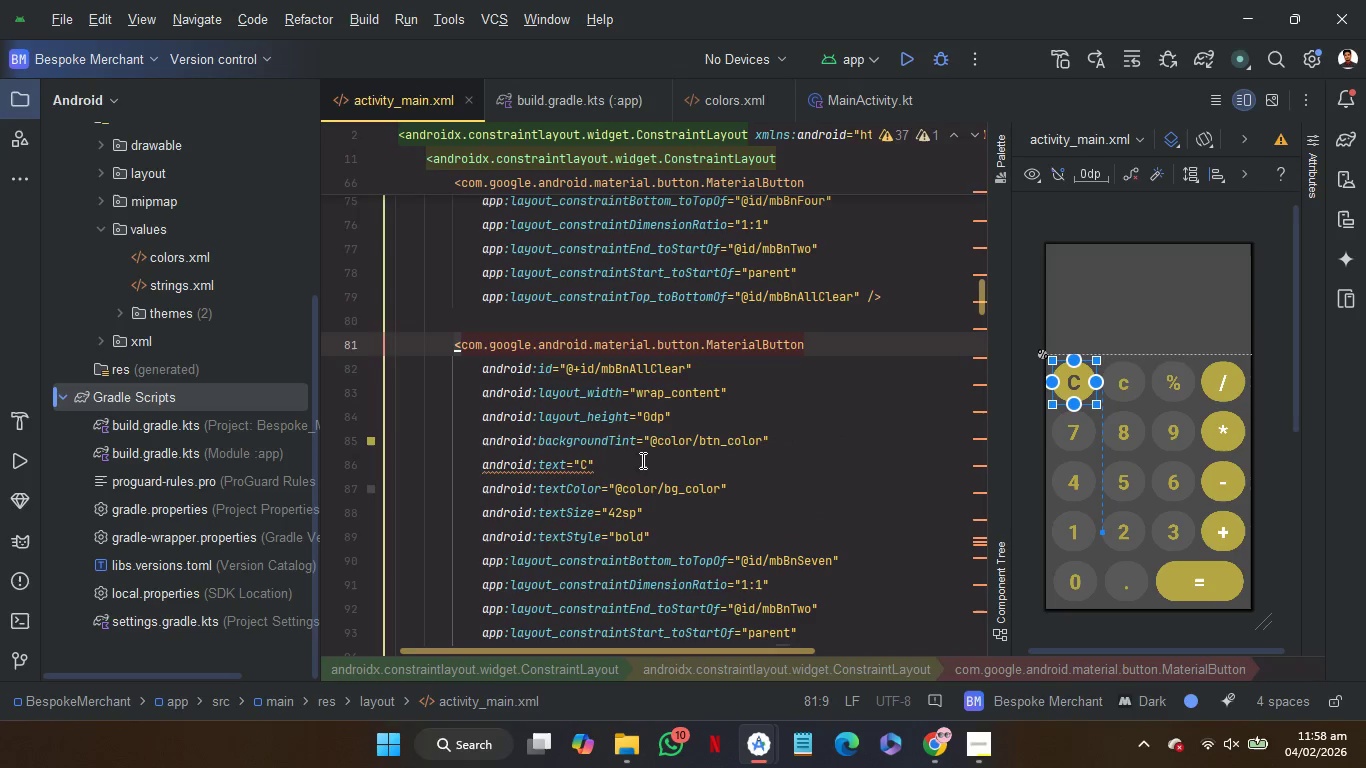 
left_click([641, 463])
 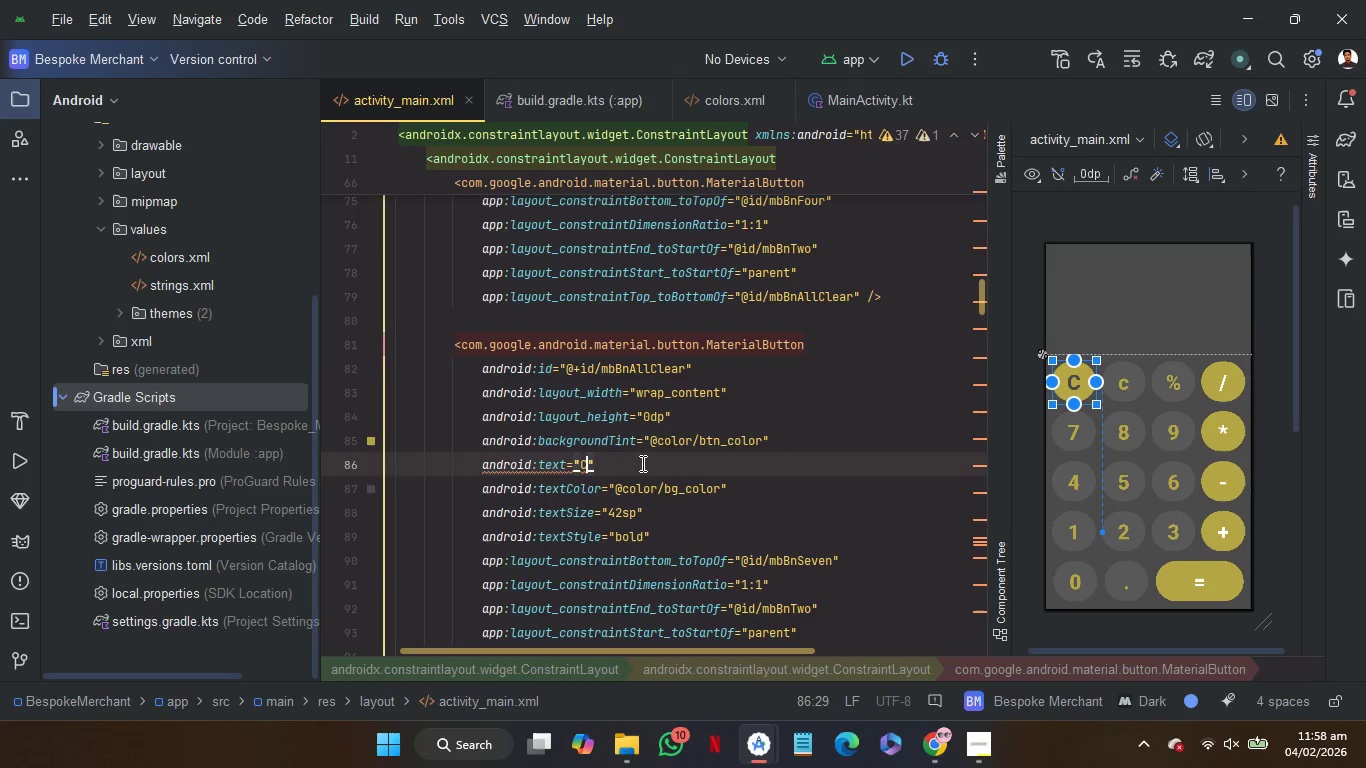 
key(ArrowLeft)
 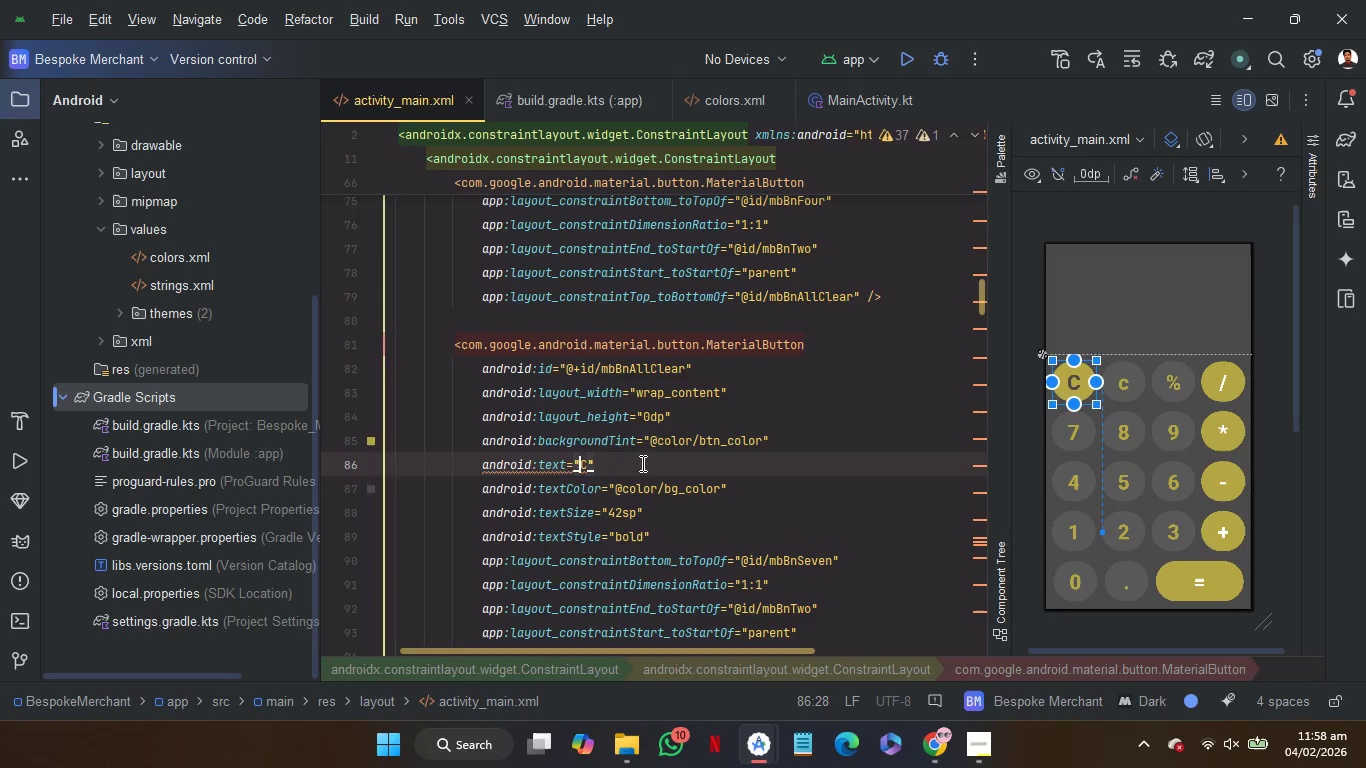 
key(ArrowLeft)
 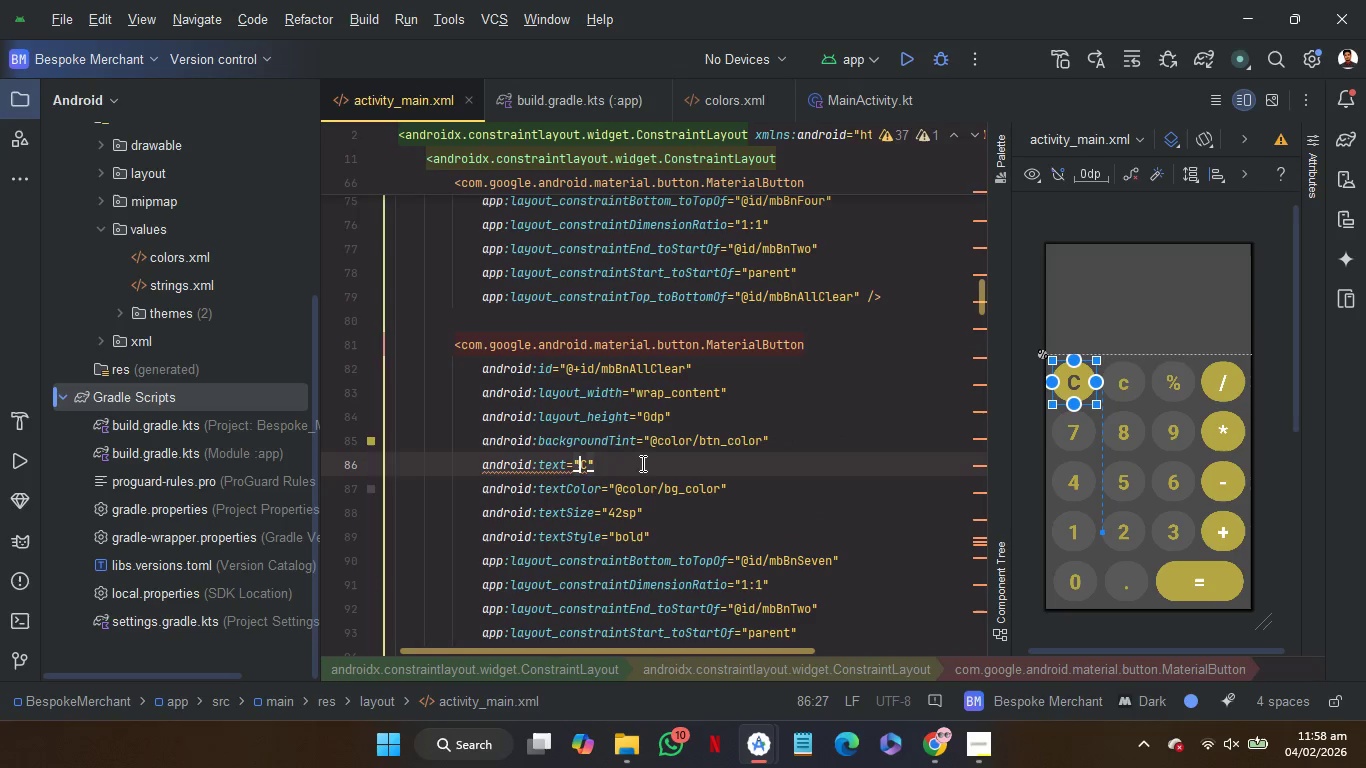 
key(Shift+A)
 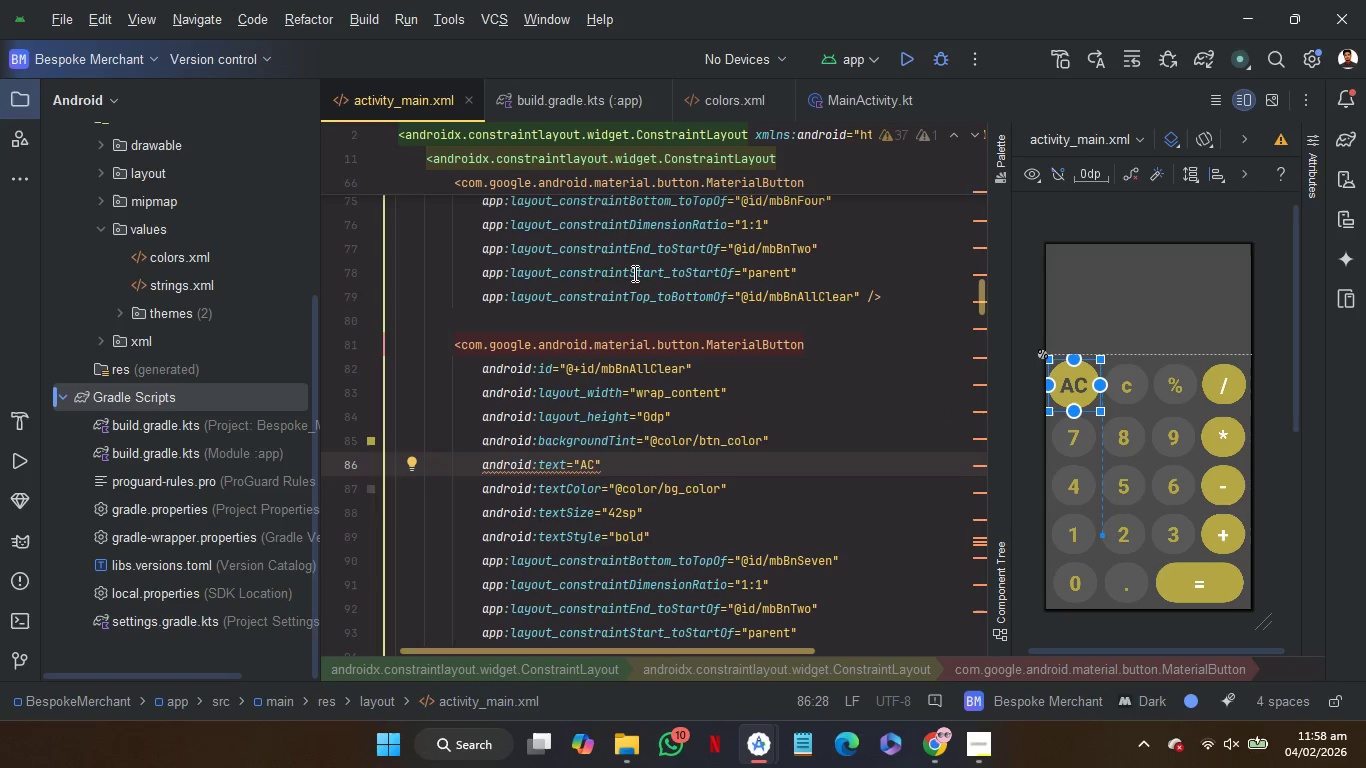 
left_click([638, 315])
 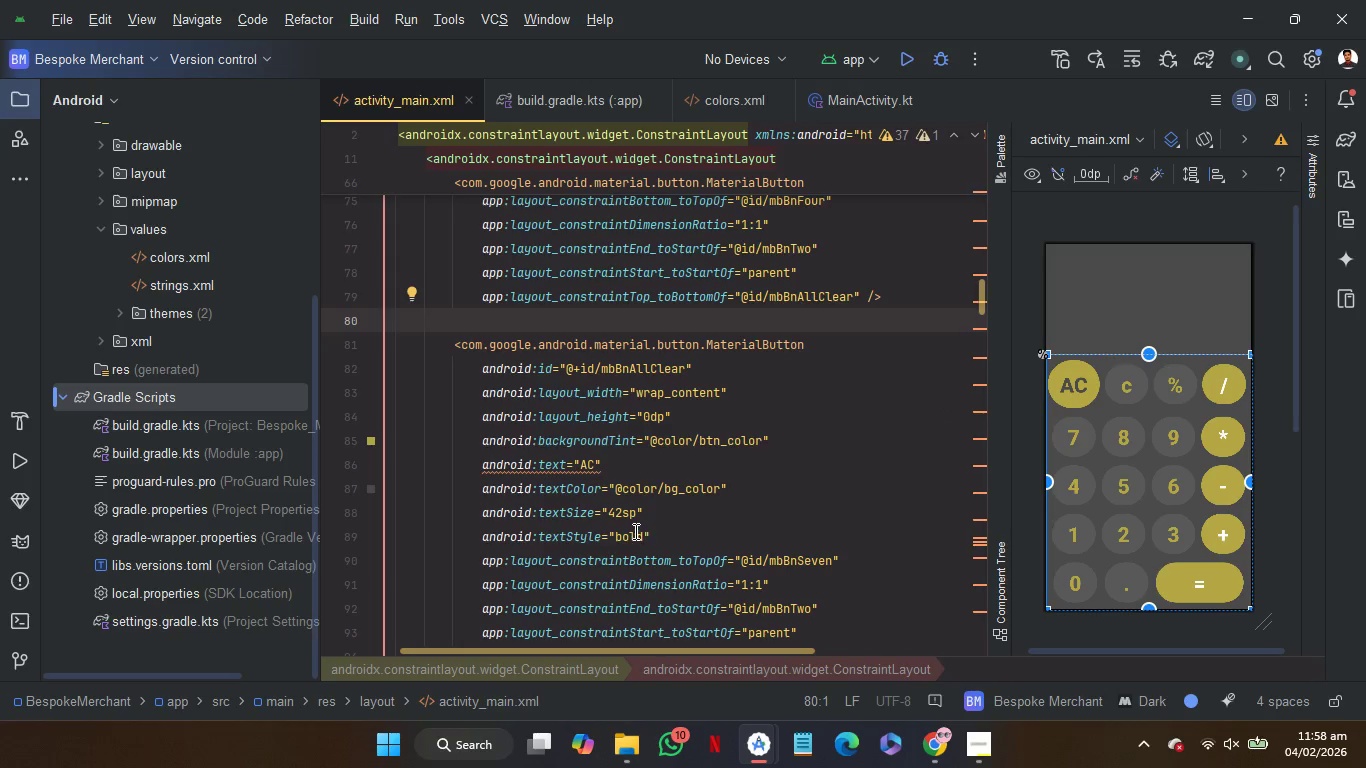 
left_click([624, 521])
 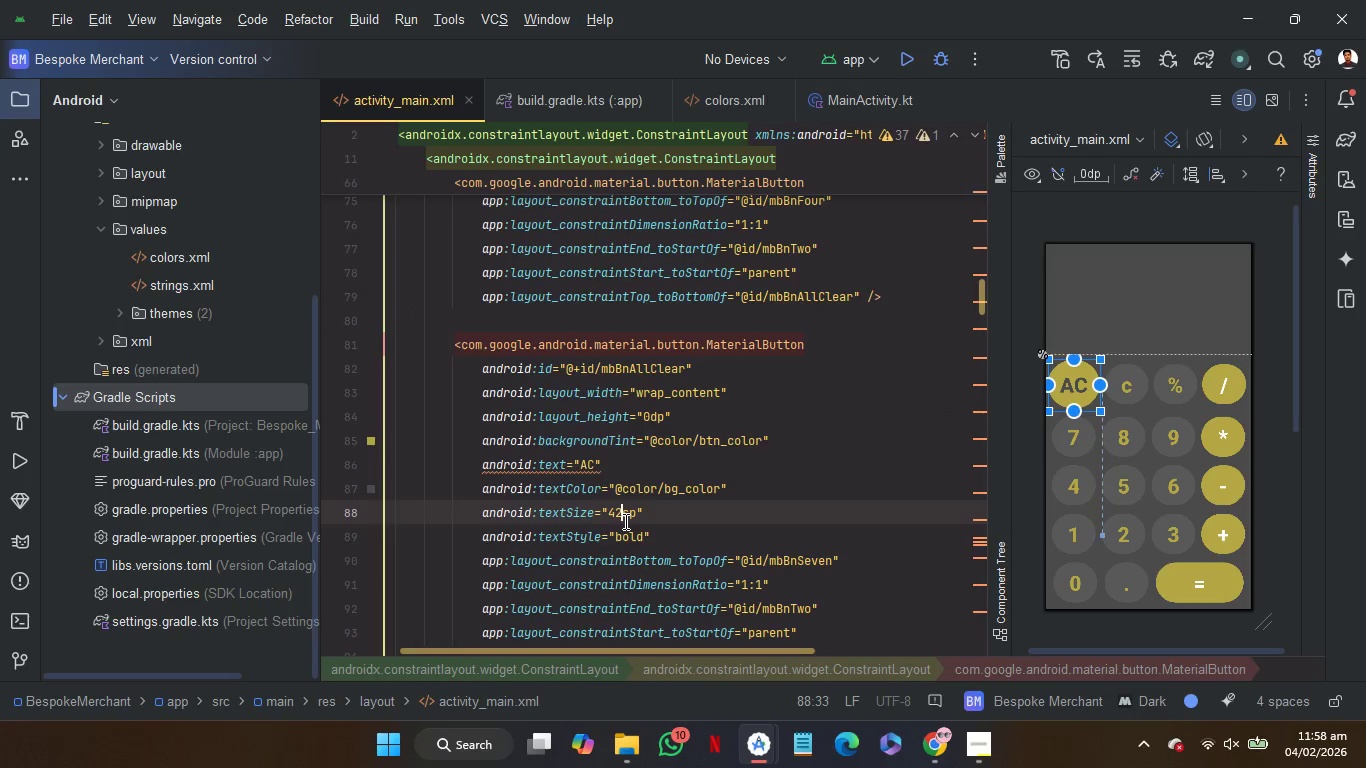 
key(Backspace)
key(Backspace)
type(38)
 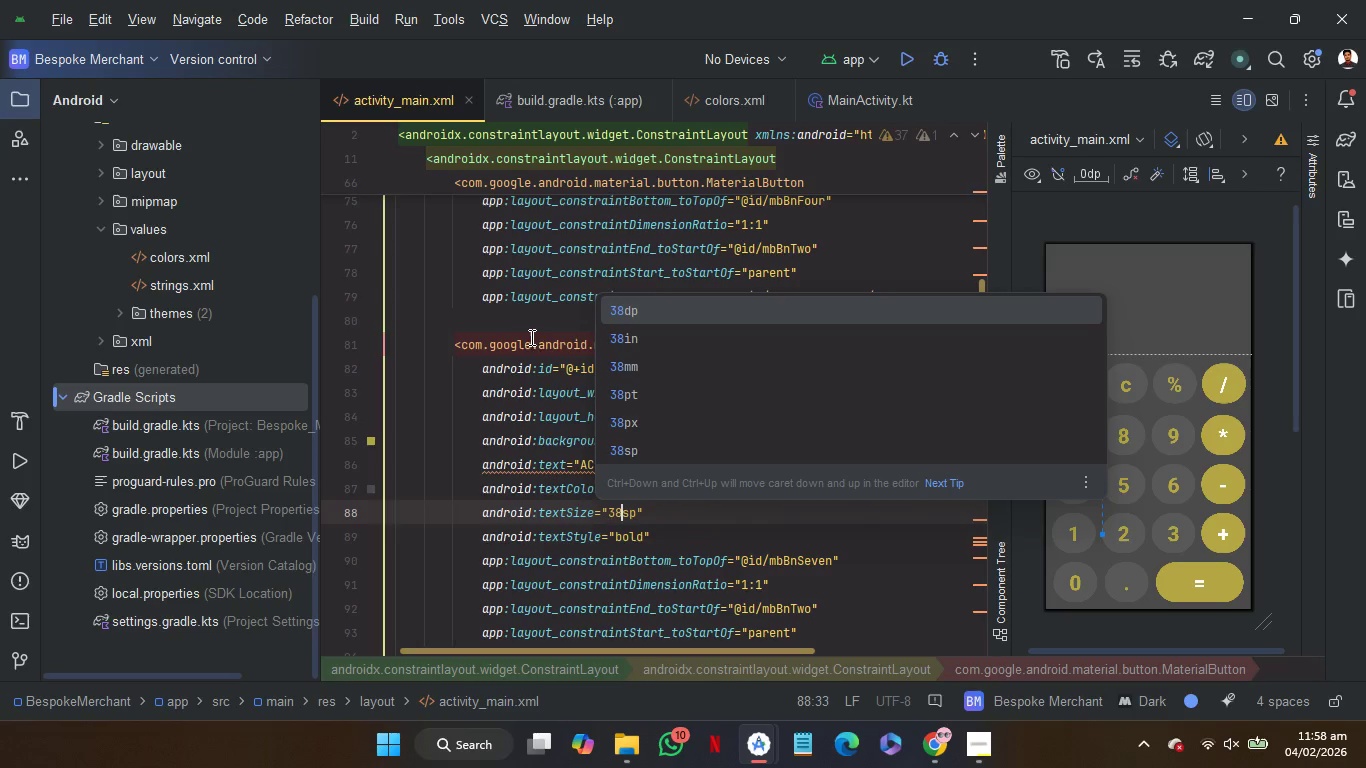 
left_click([532, 320])
 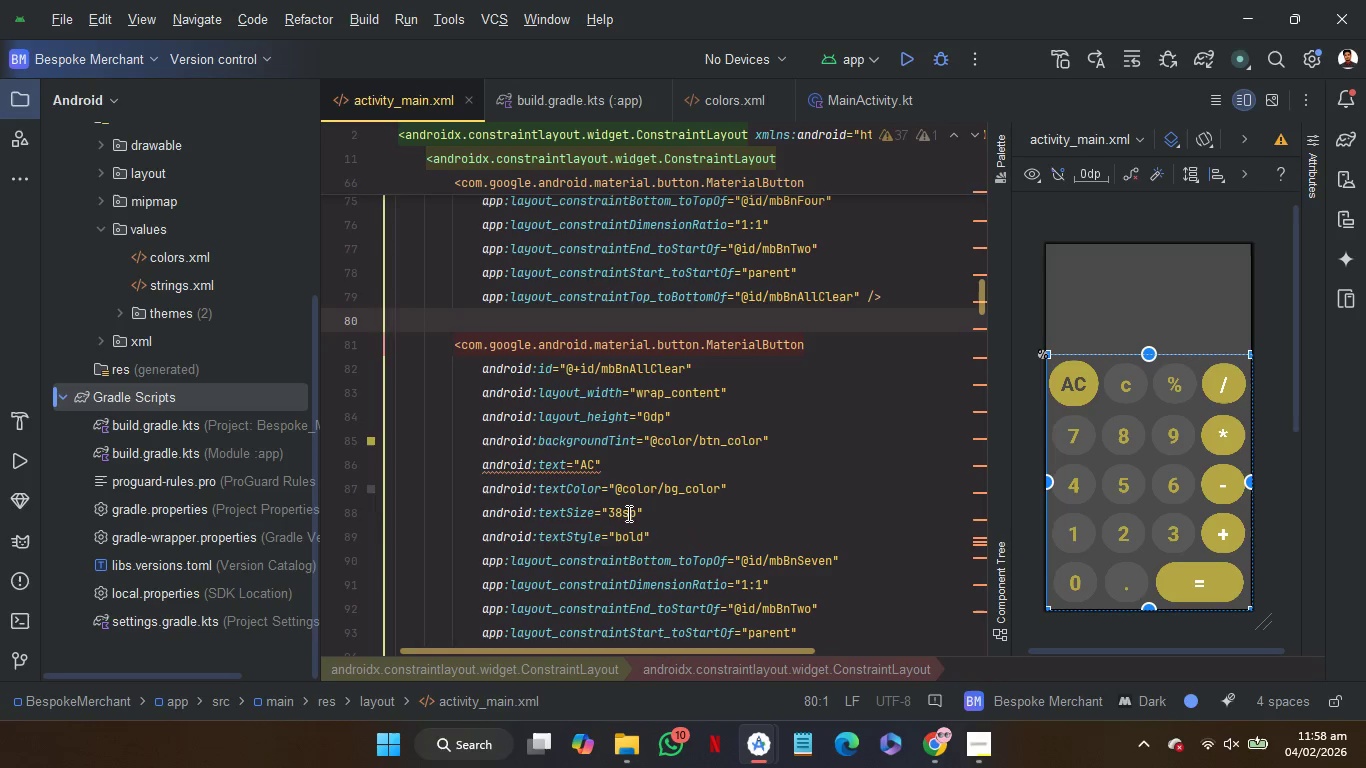 
left_click([622, 518])
 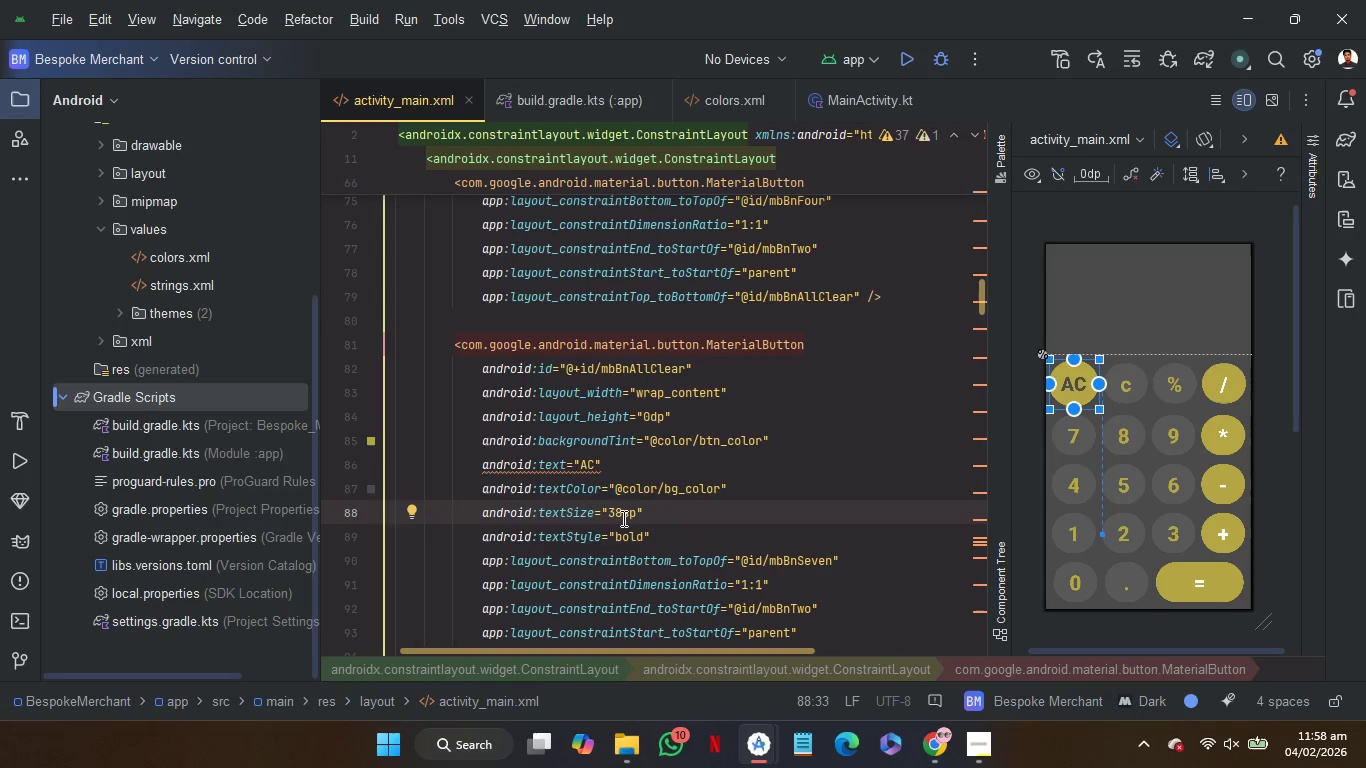 
key(Backspace)
 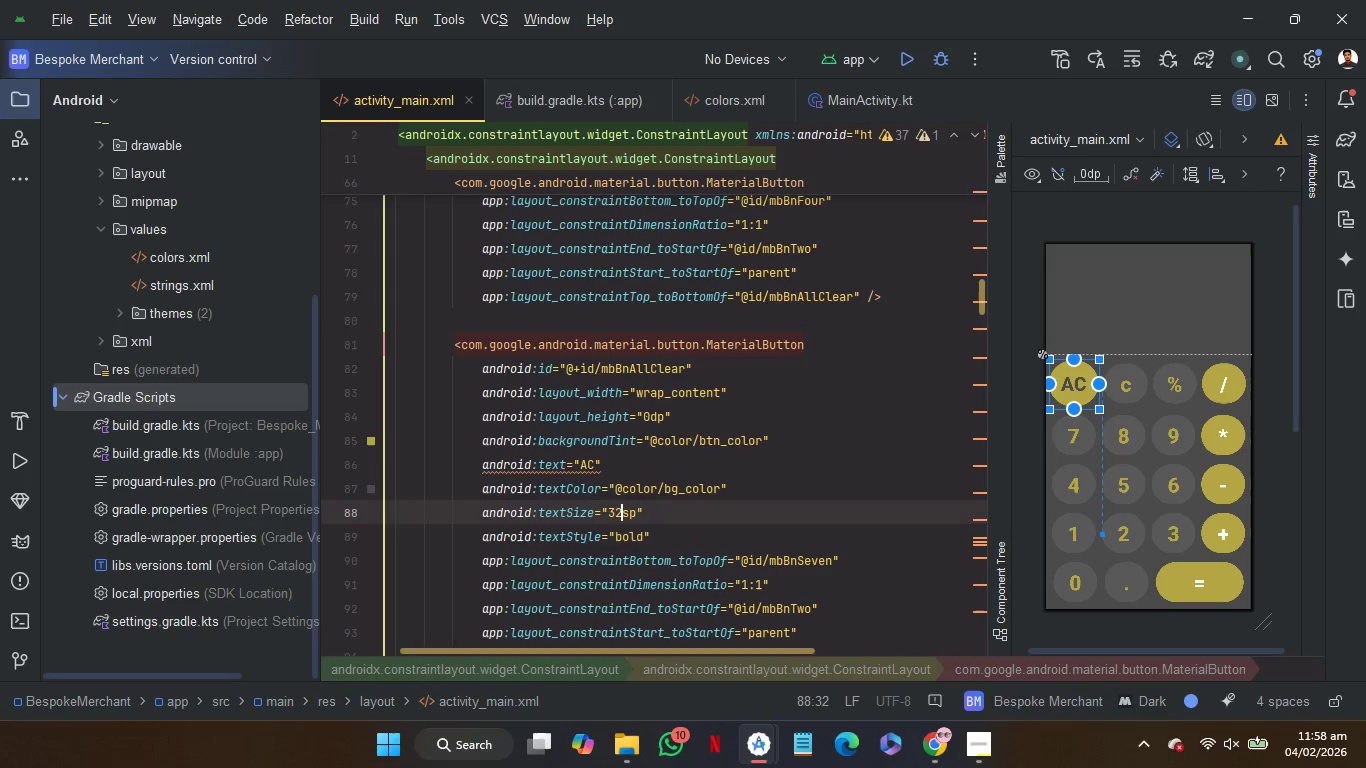 
key(2)
 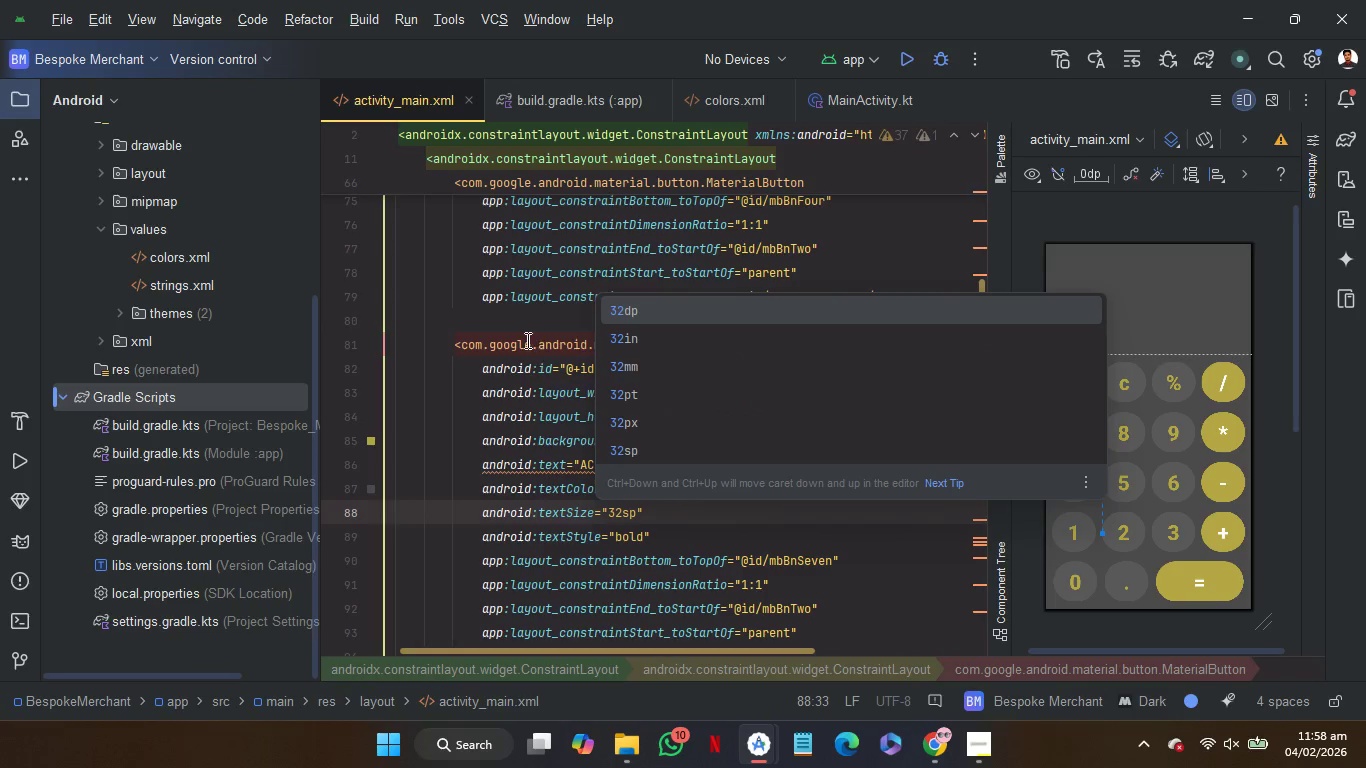 
left_click([526, 323])
 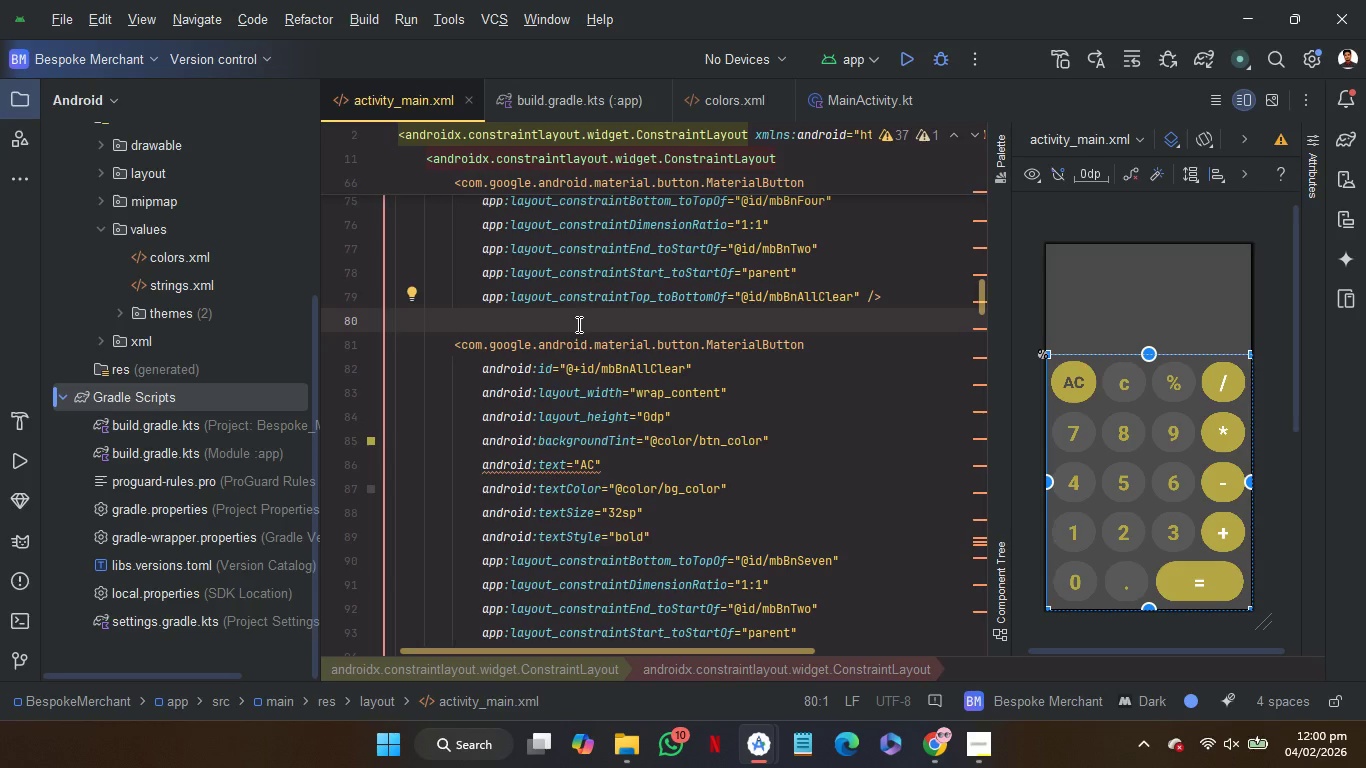 
wait(84.66)
 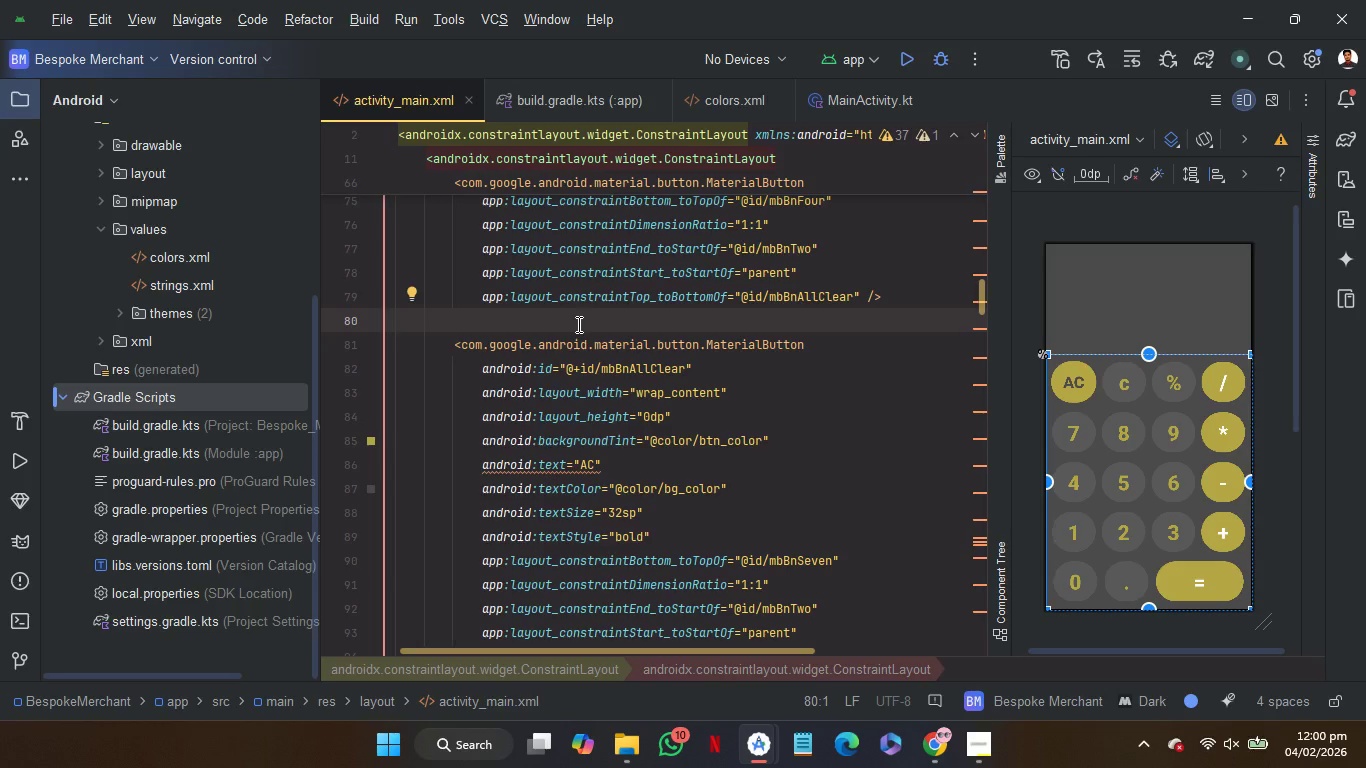 
left_click([901, 289])
 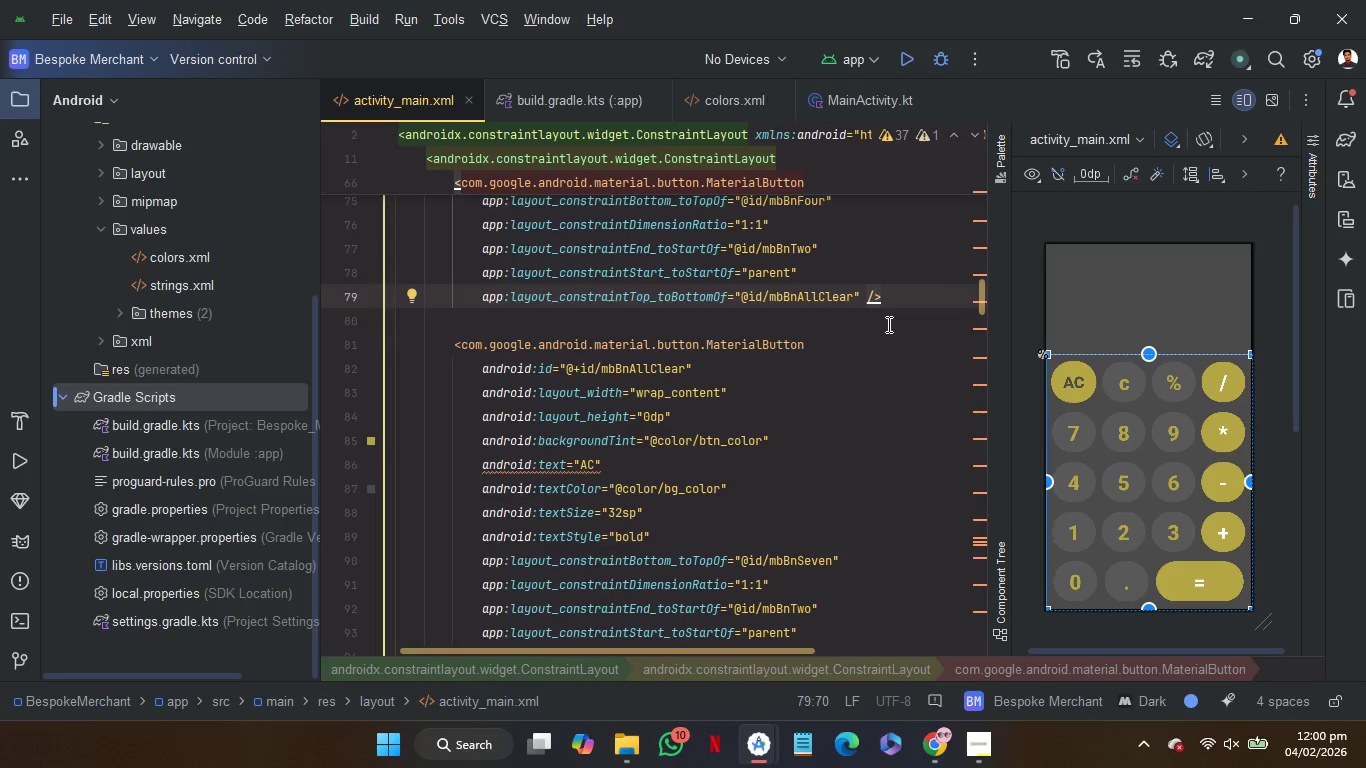 
left_click([887, 324])
 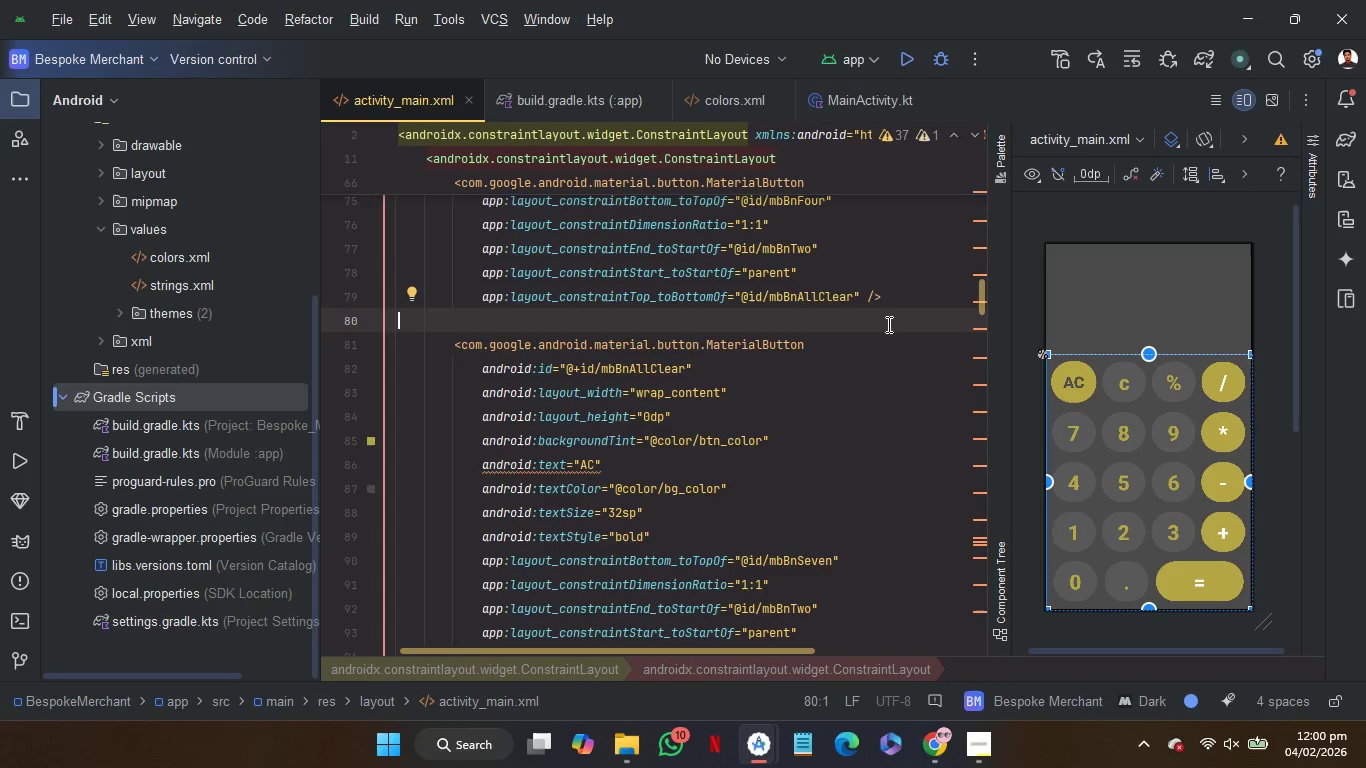 
scroll: coordinate [887, 324], scroll_direction: down, amount: 1.0
 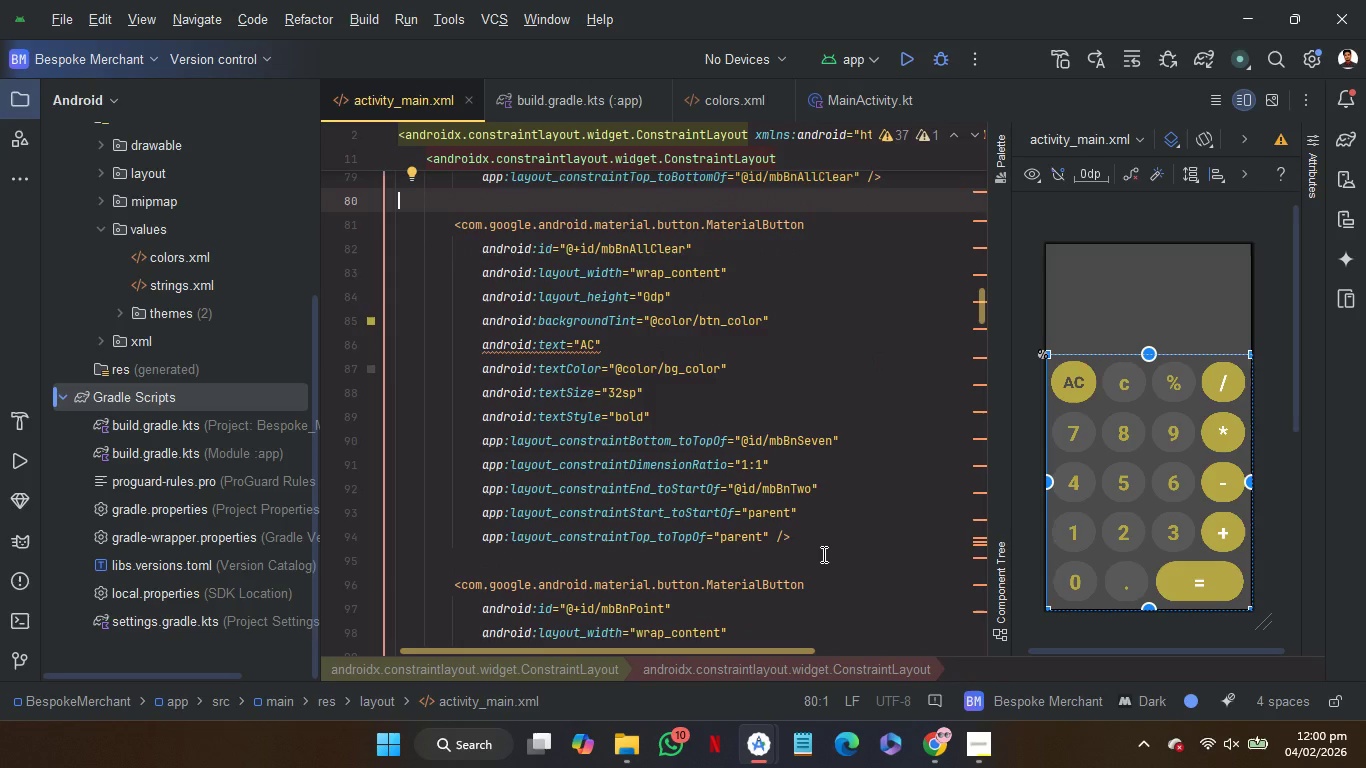 
left_click([822, 554])
 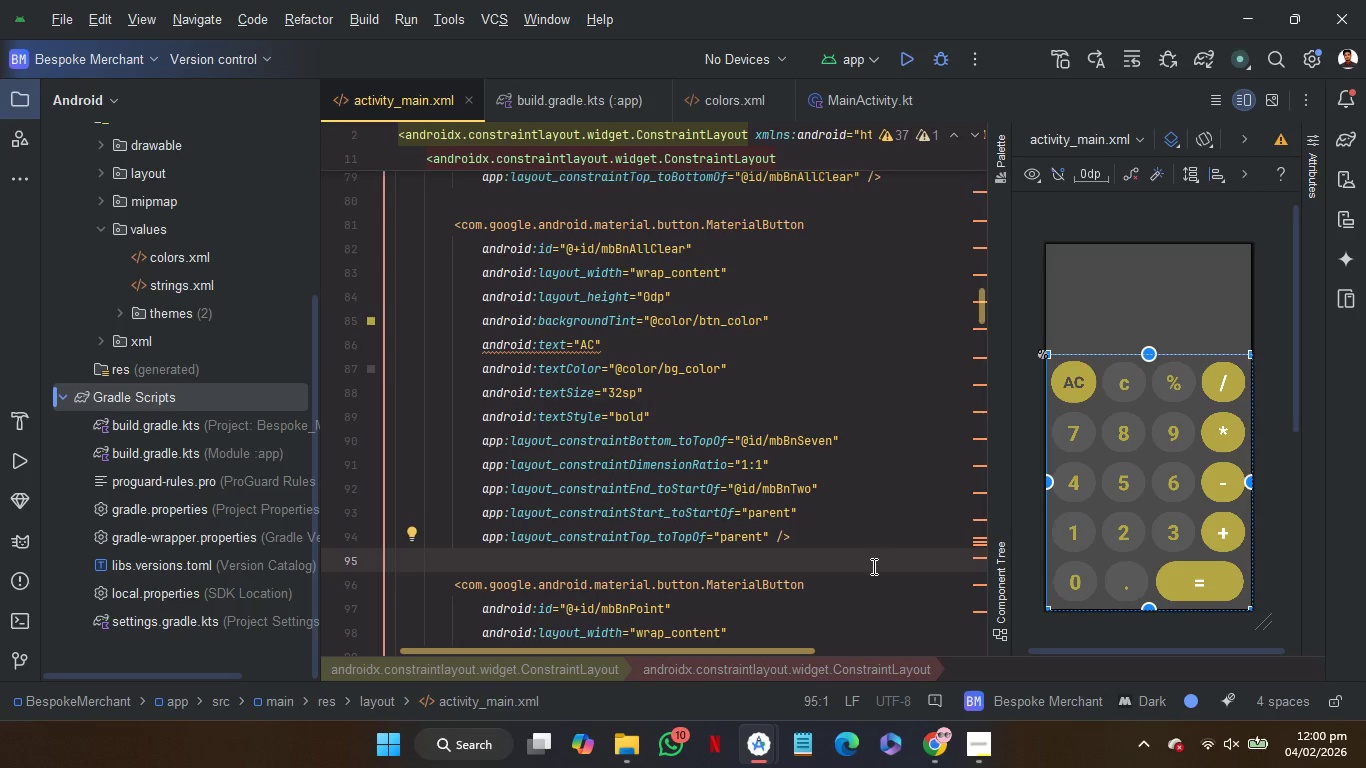 
wait(19.06)
 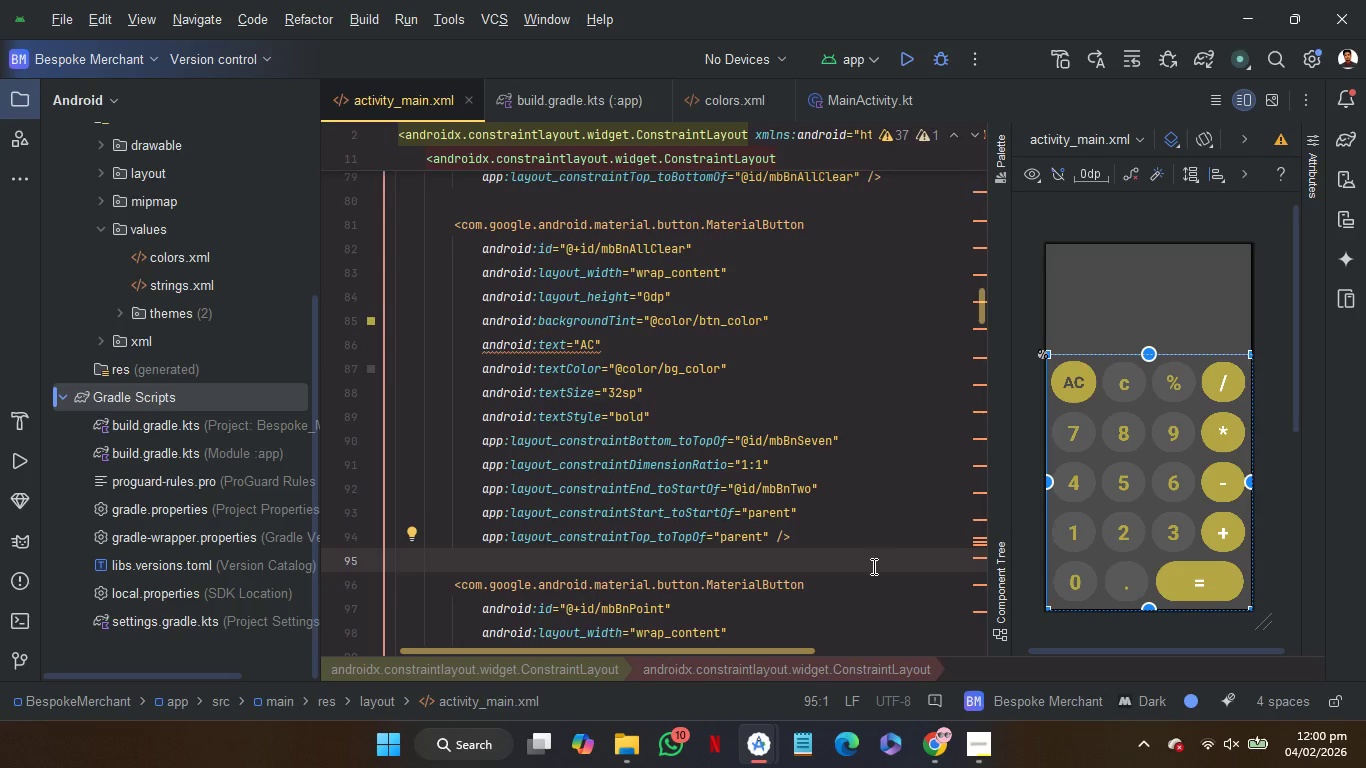 
left_click([1128, 379])
 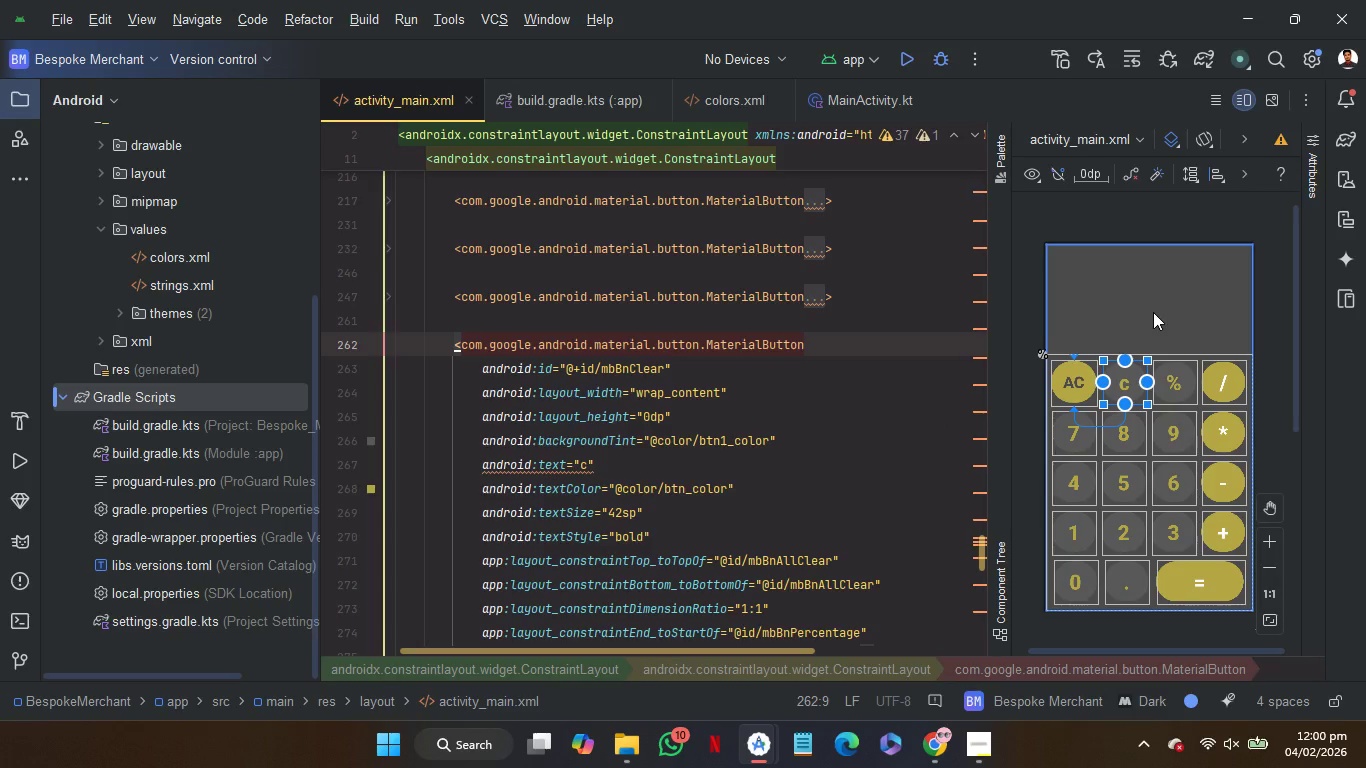 
wait(12.81)
 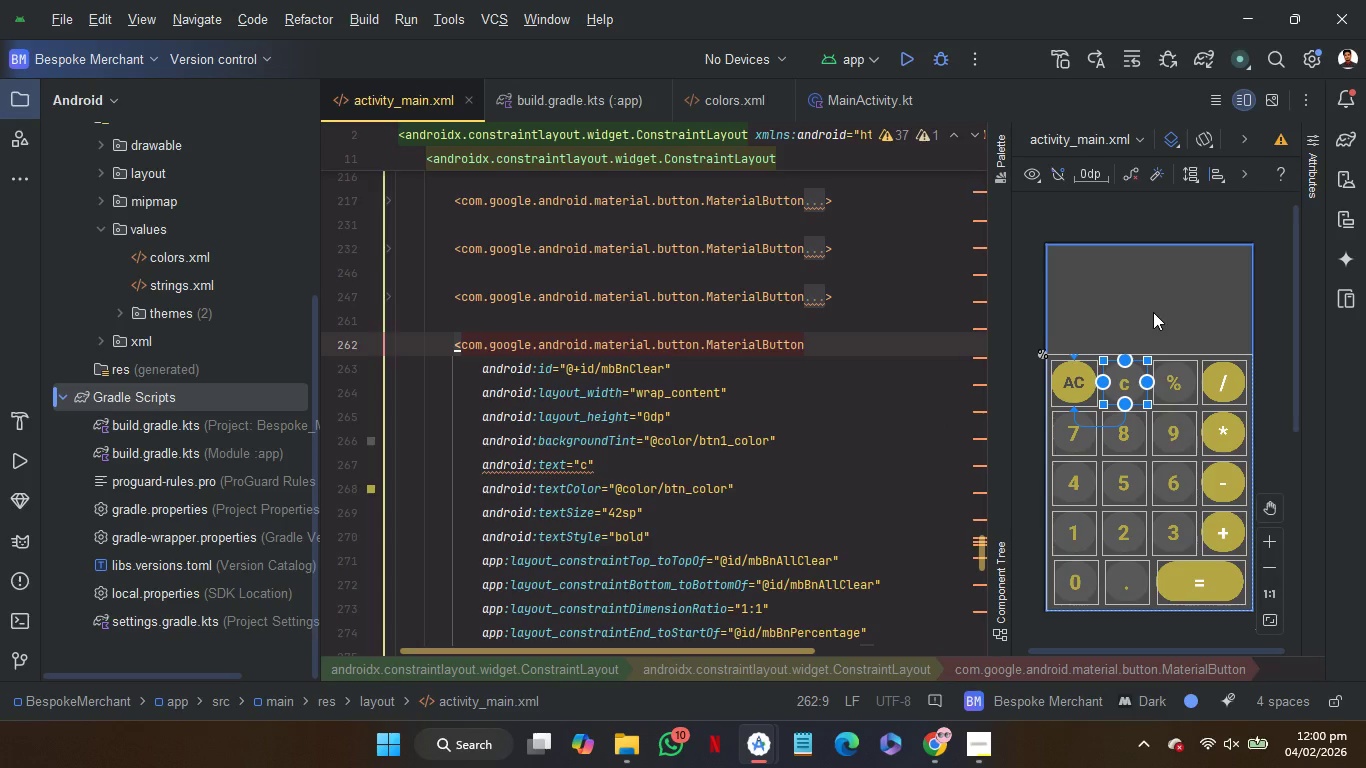 
left_click([700, 372])
 